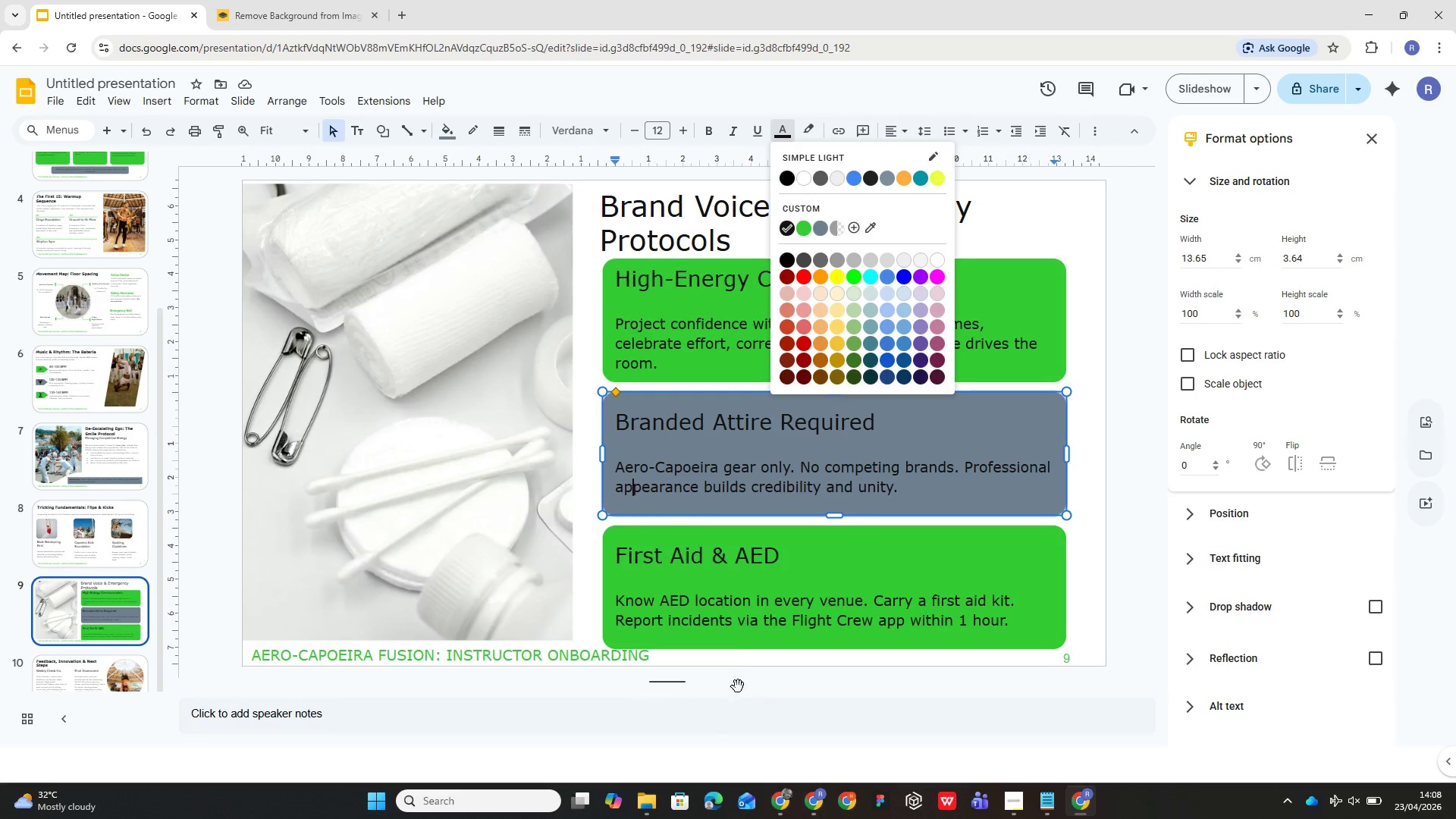 
left_click([756, 621])
 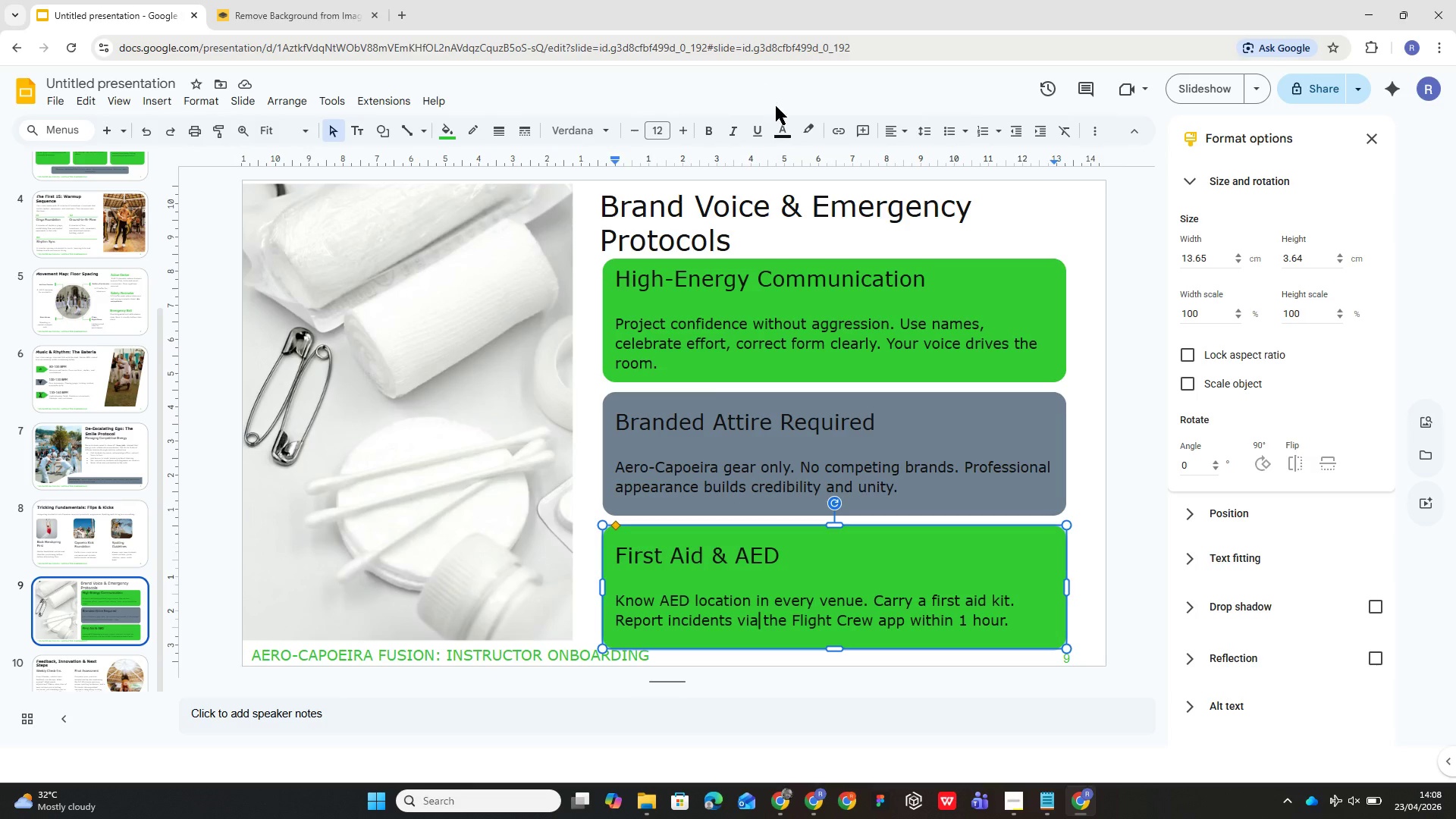 
left_click([778, 135])
 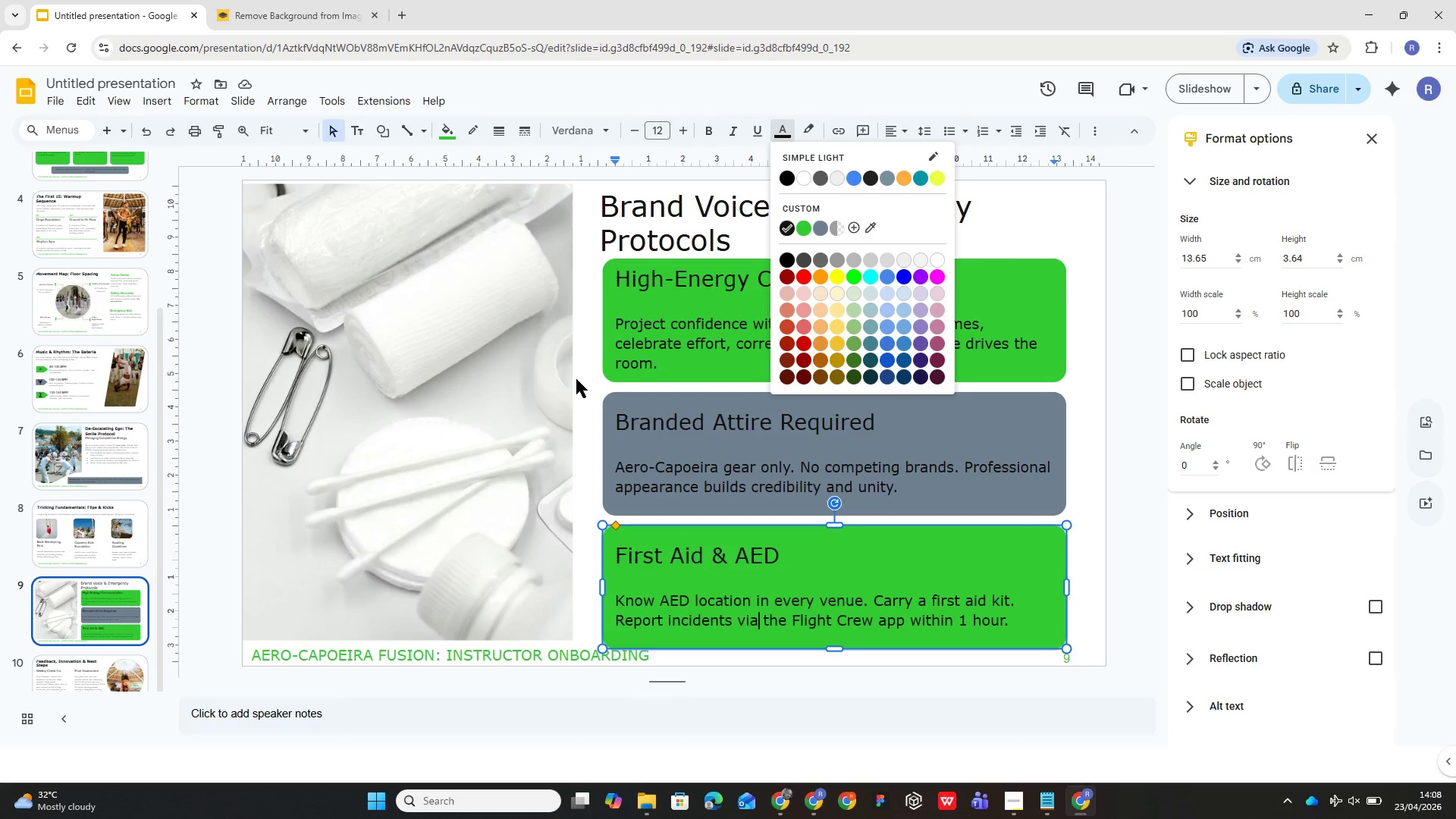 
left_click([576, 379])
 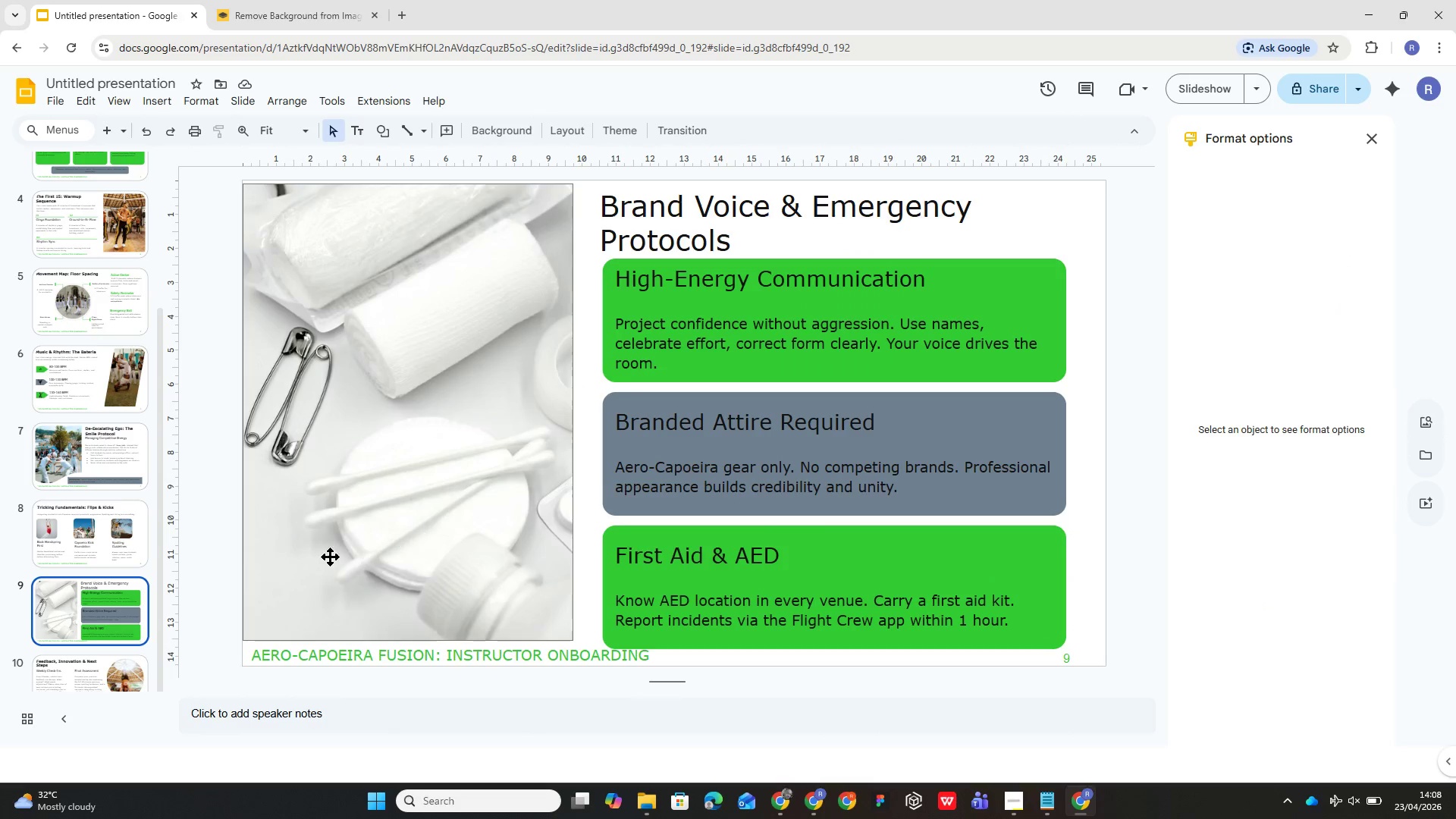 
scroll: coordinate [146, 601], scroll_direction: down, amount: 7.0
 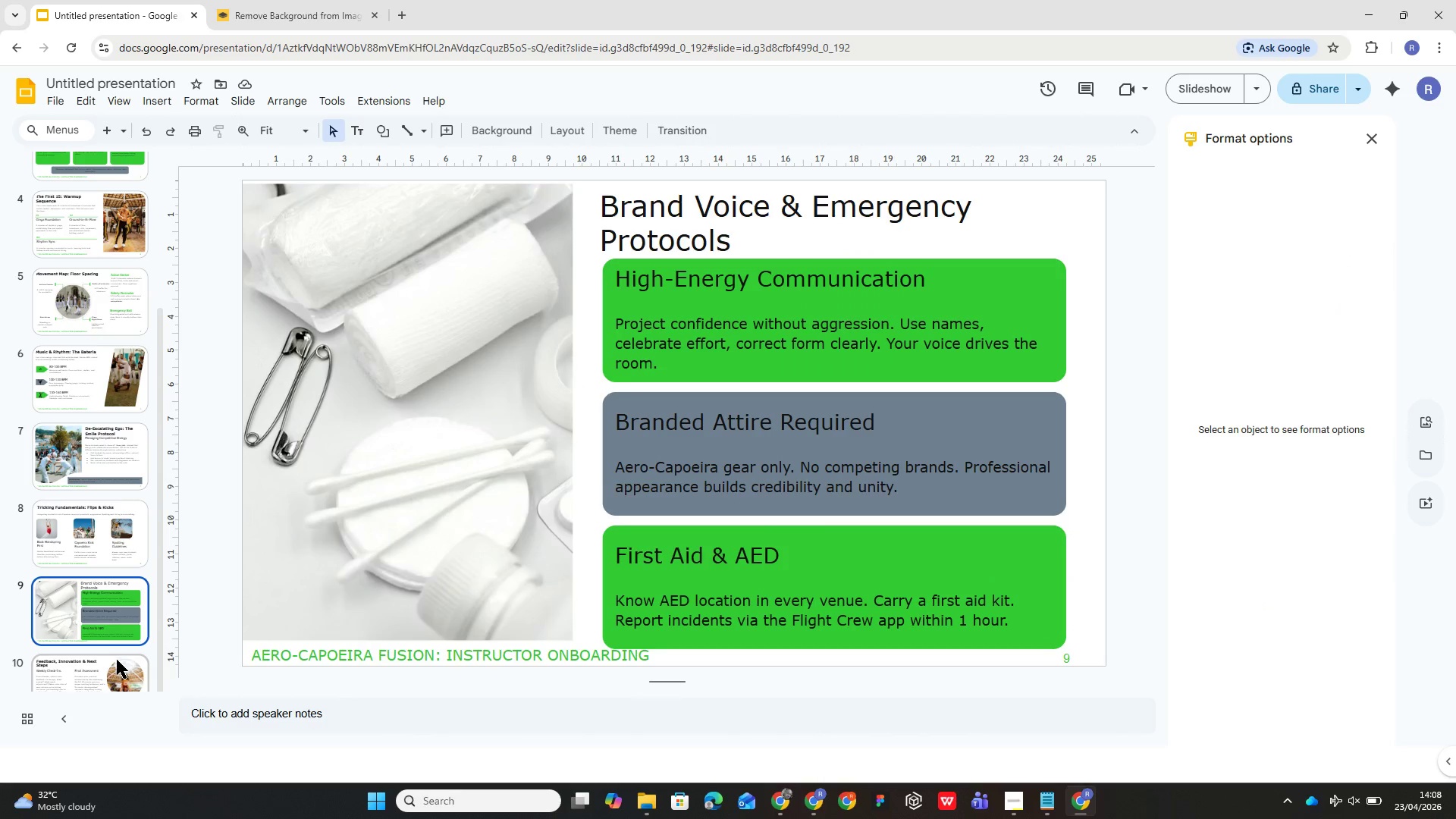 
left_click([115, 661])
 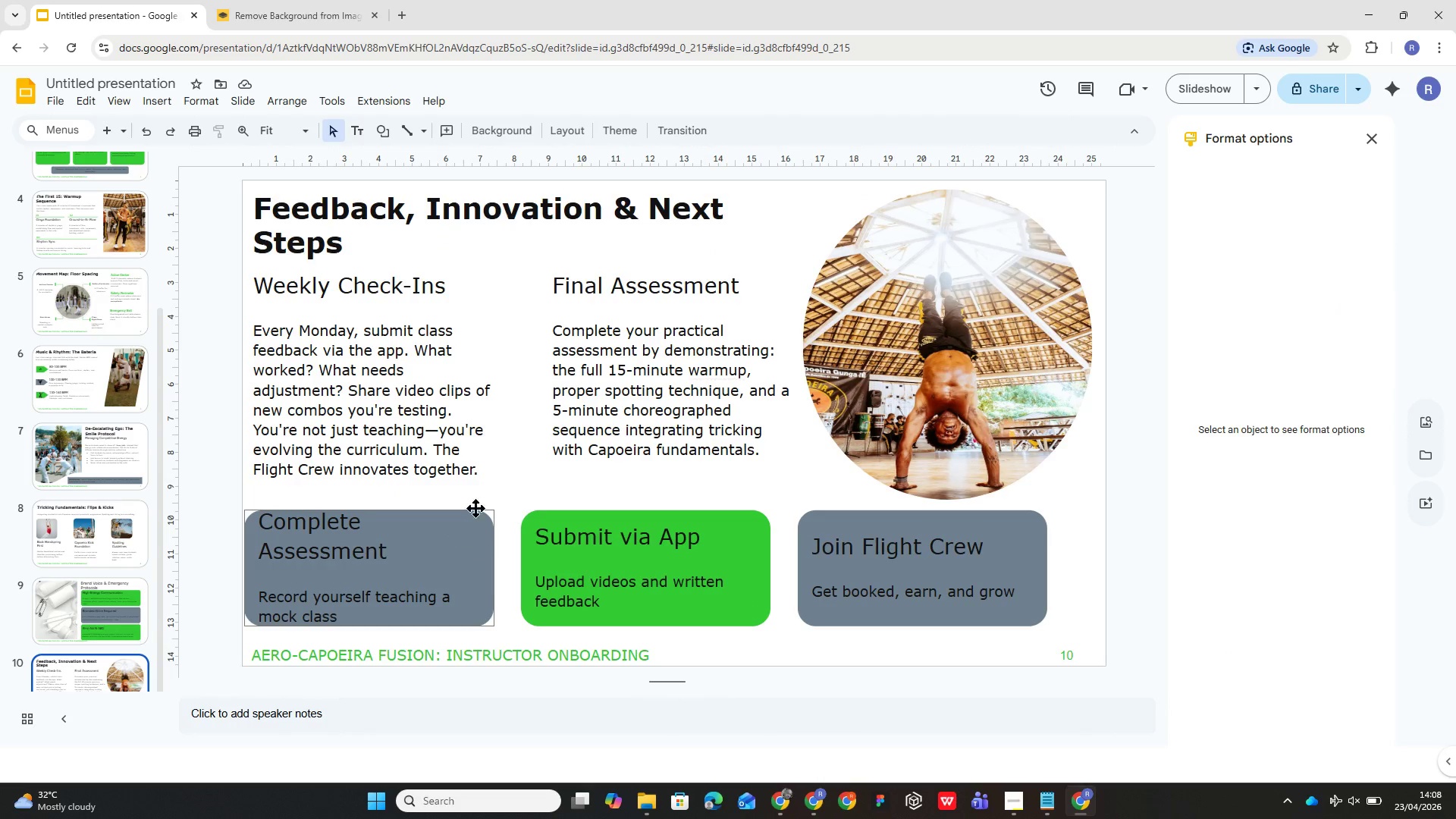 
left_click([589, 445])
 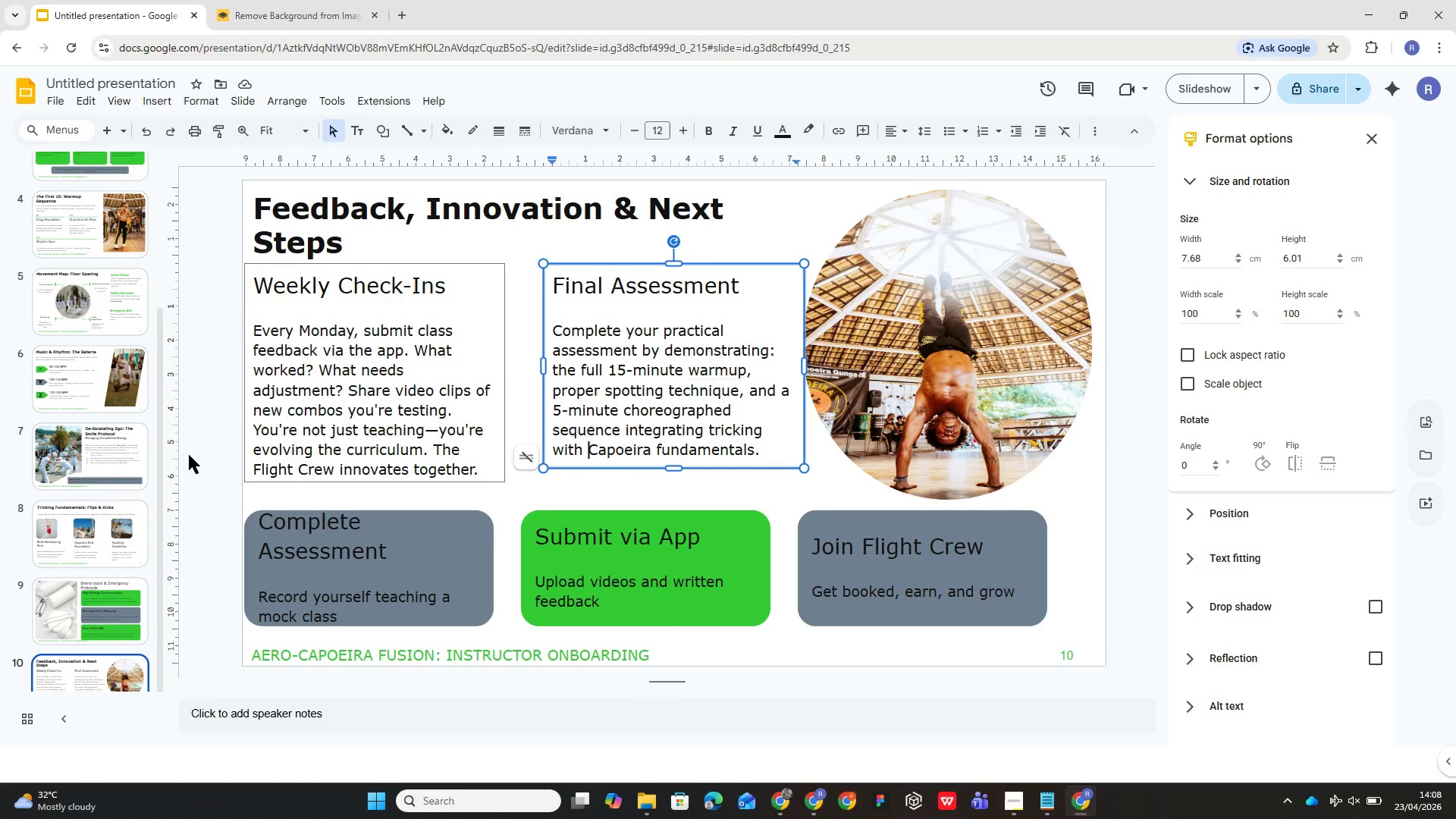 
scroll: coordinate [94, 448], scroll_direction: up, amount: 20.0
 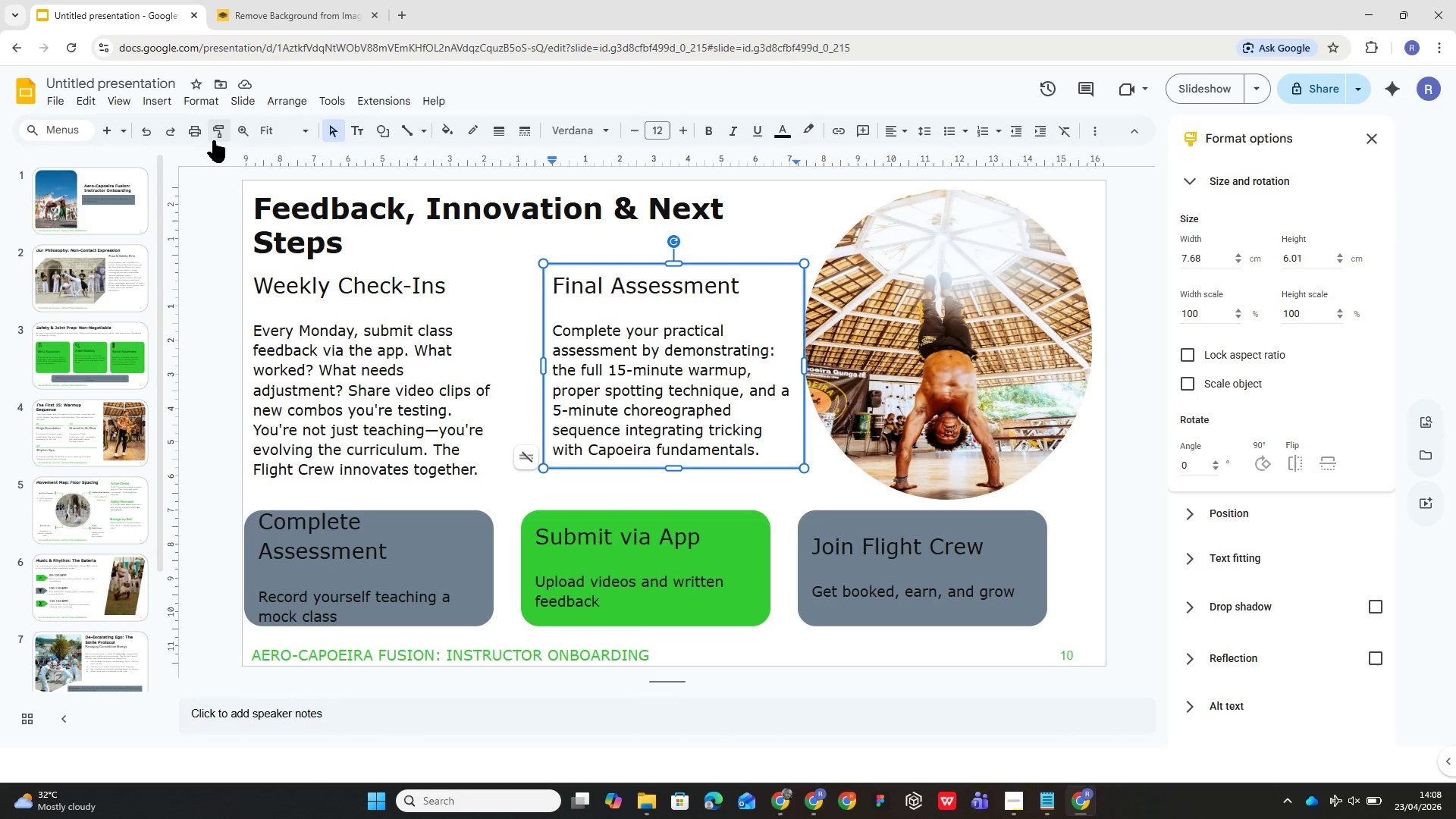 
left_click([118, 185])
 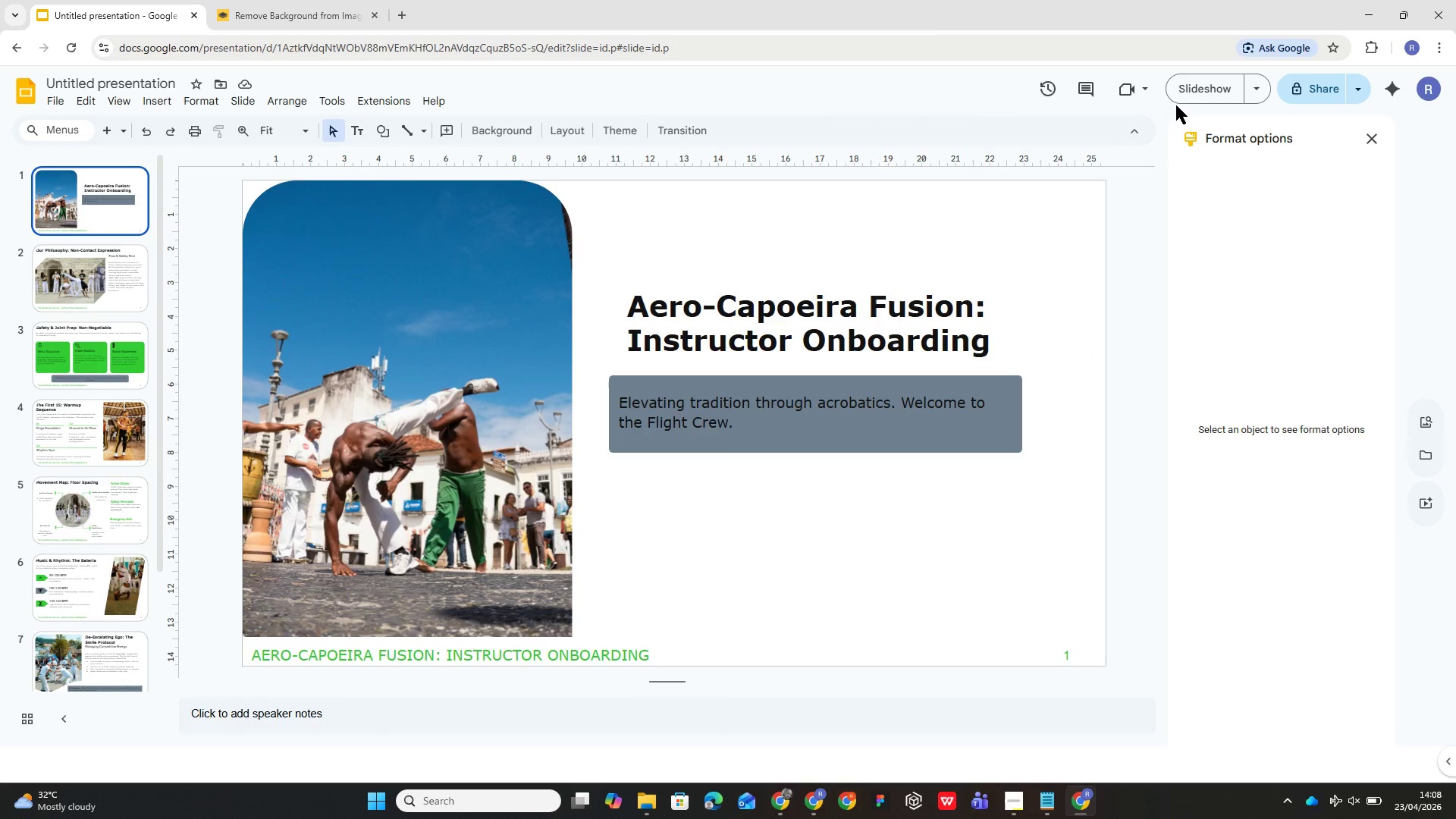 
left_click([1191, 93])
 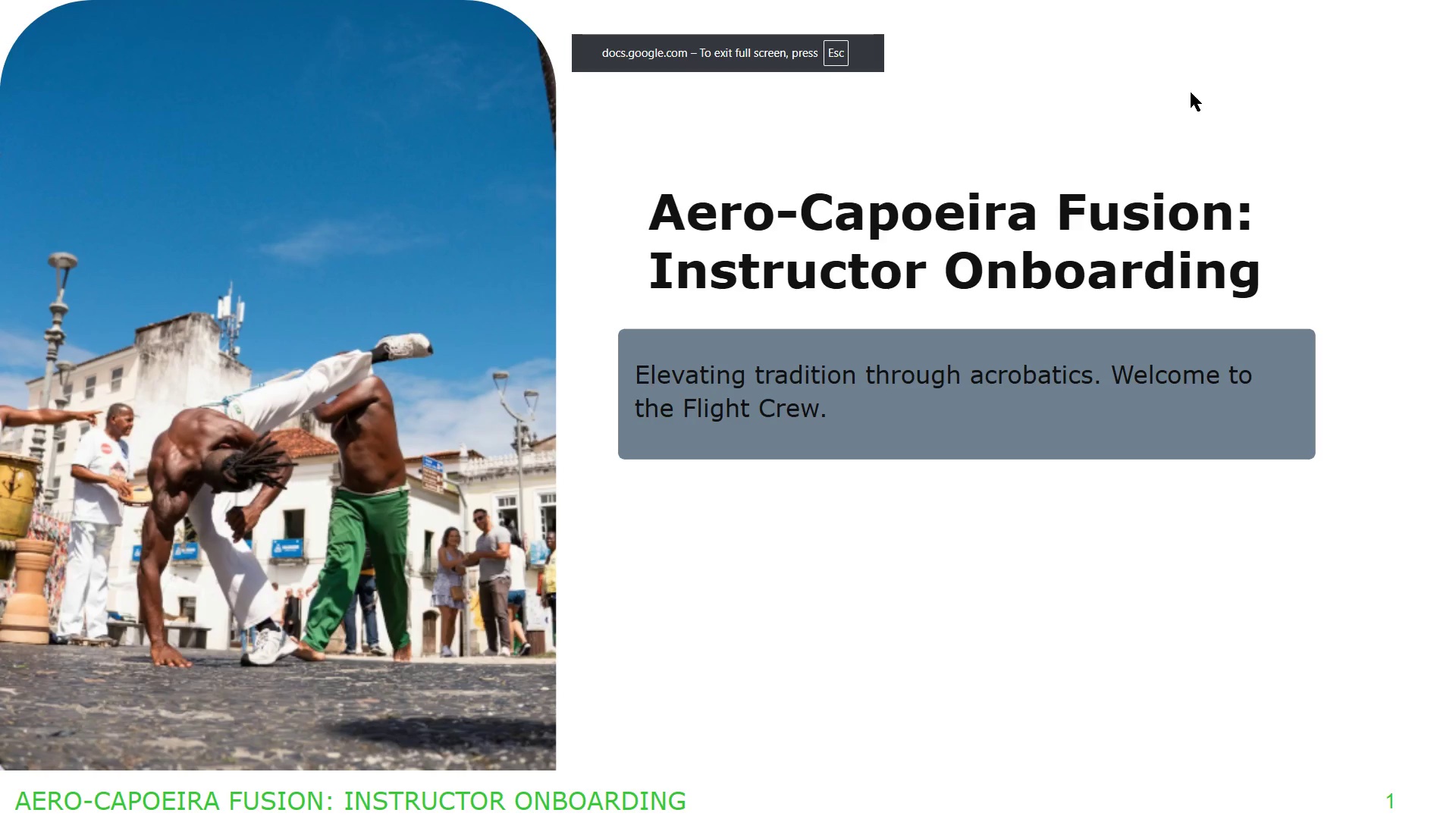 
wait(5.27)
 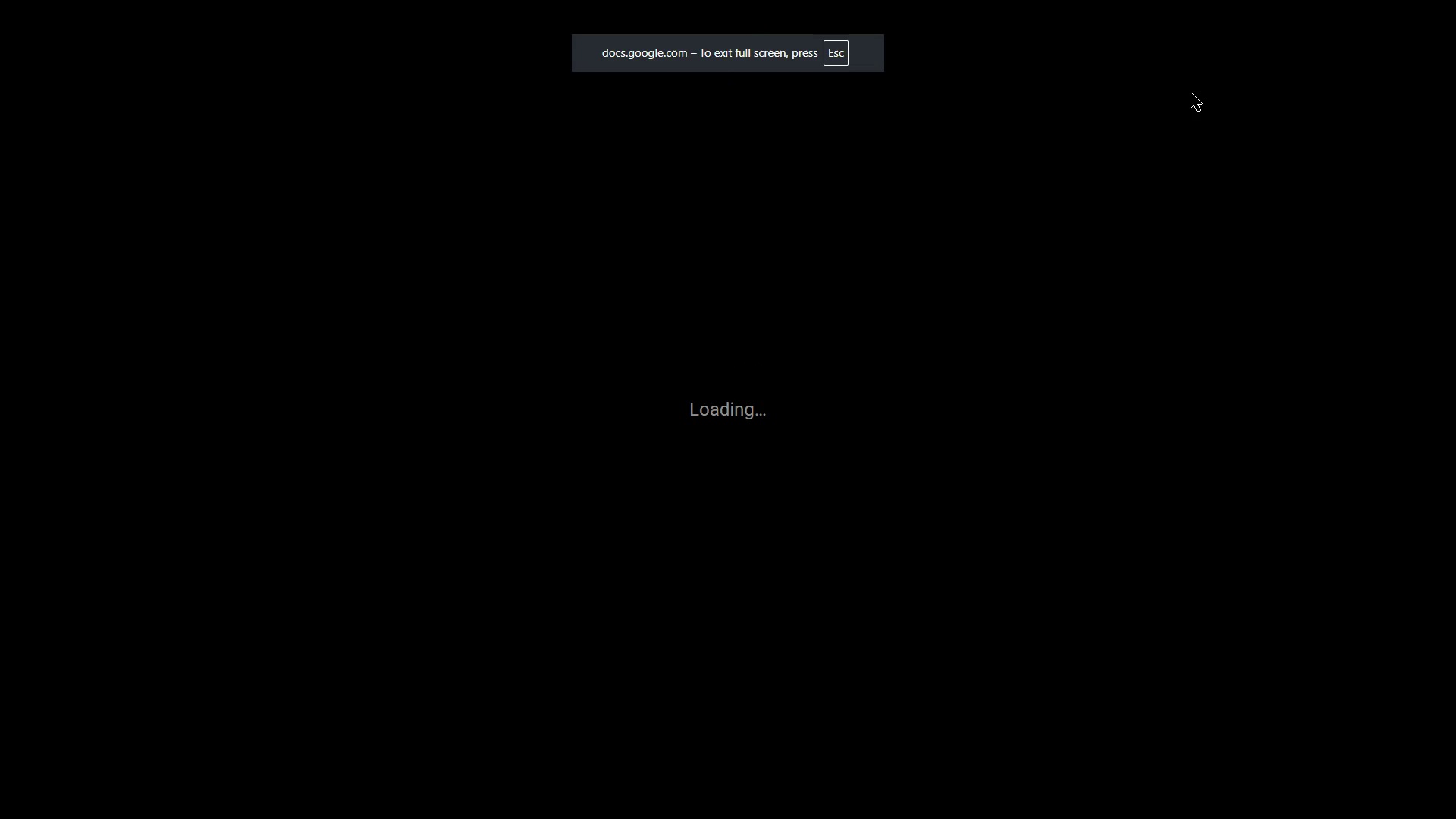 
key(ArrowRight)
 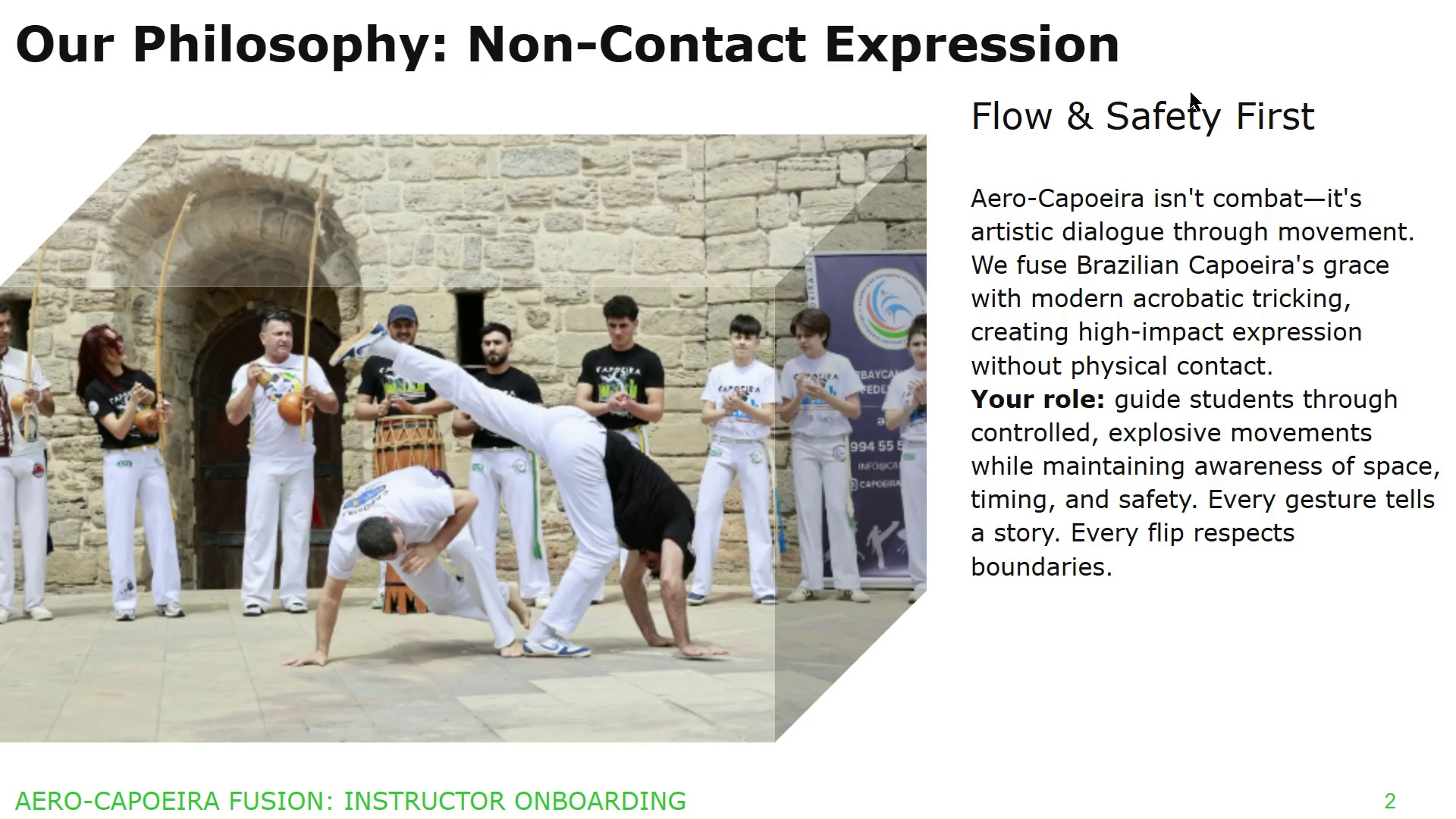 
key(ArrowRight)
 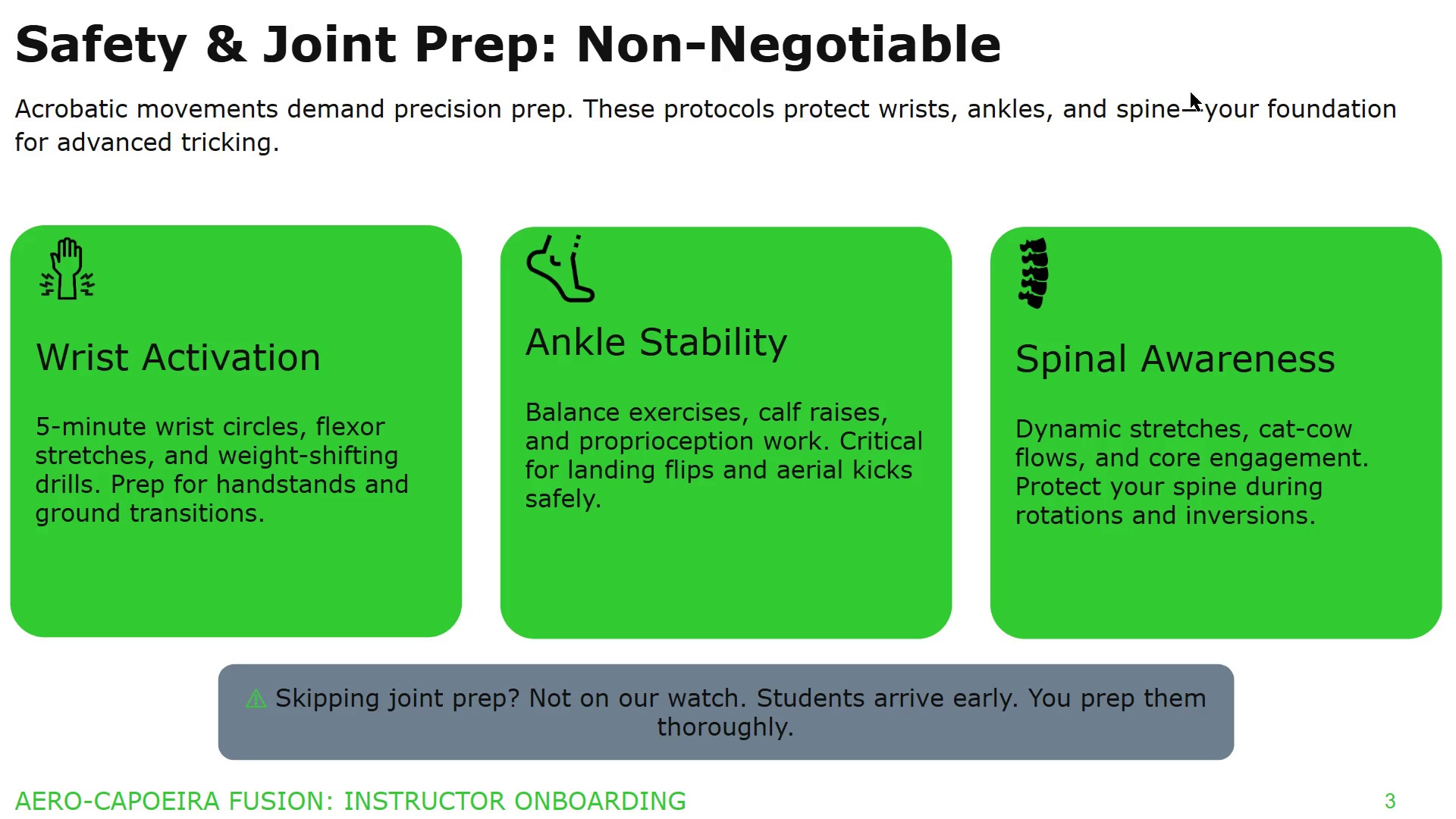 
key(ArrowRight)
 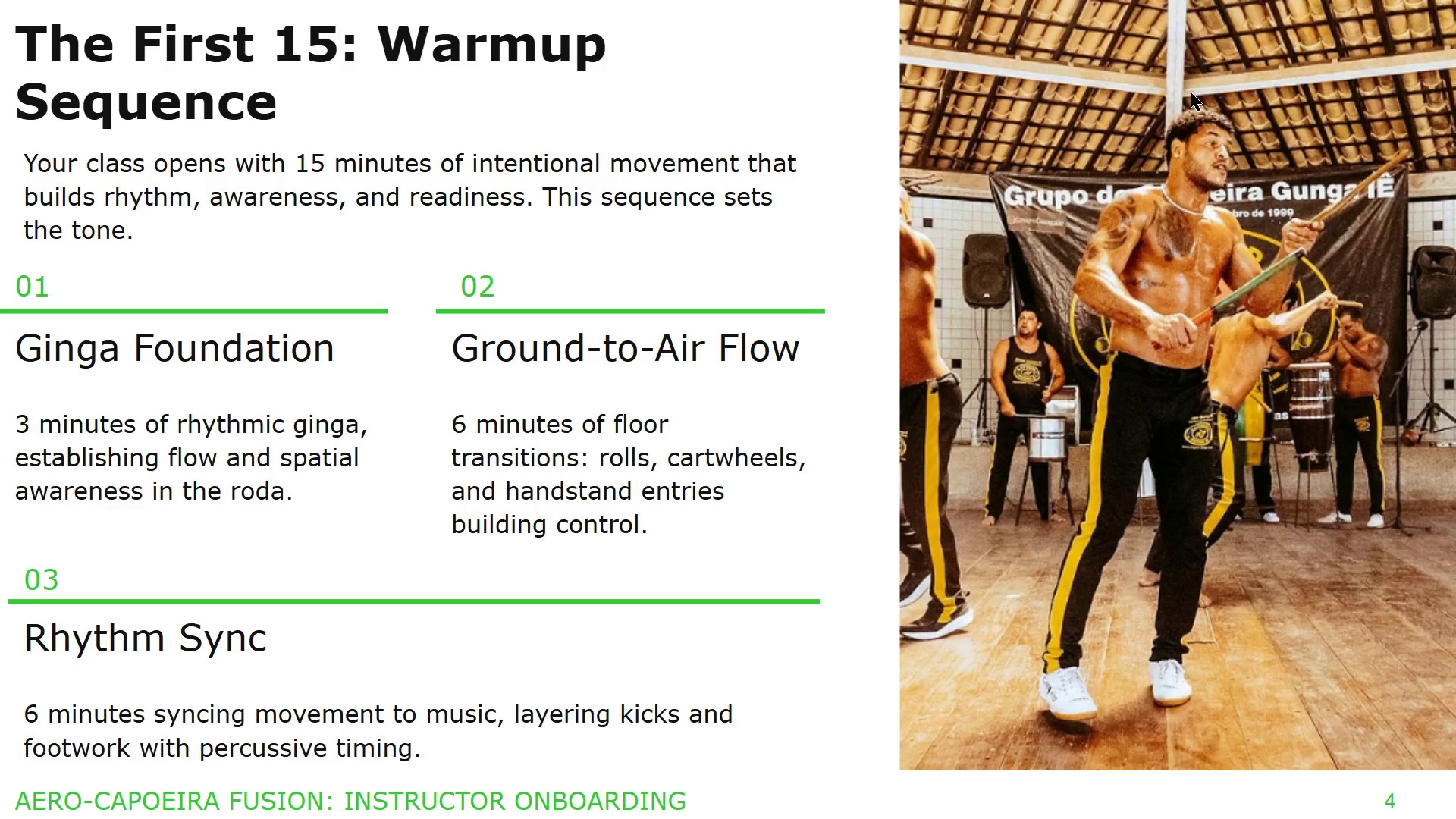 
key(ArrowRight)
 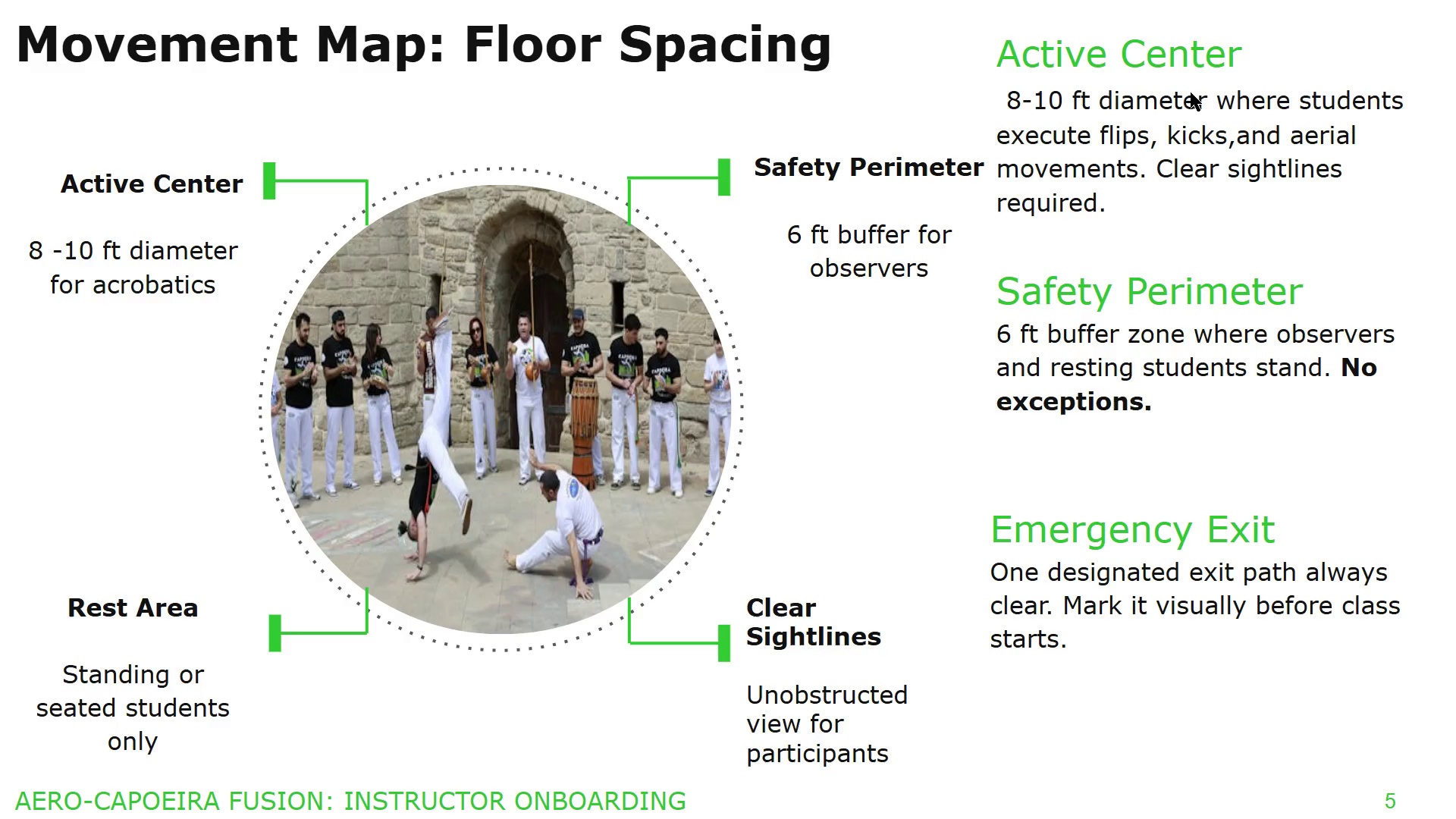 
key(ArrowRight)
 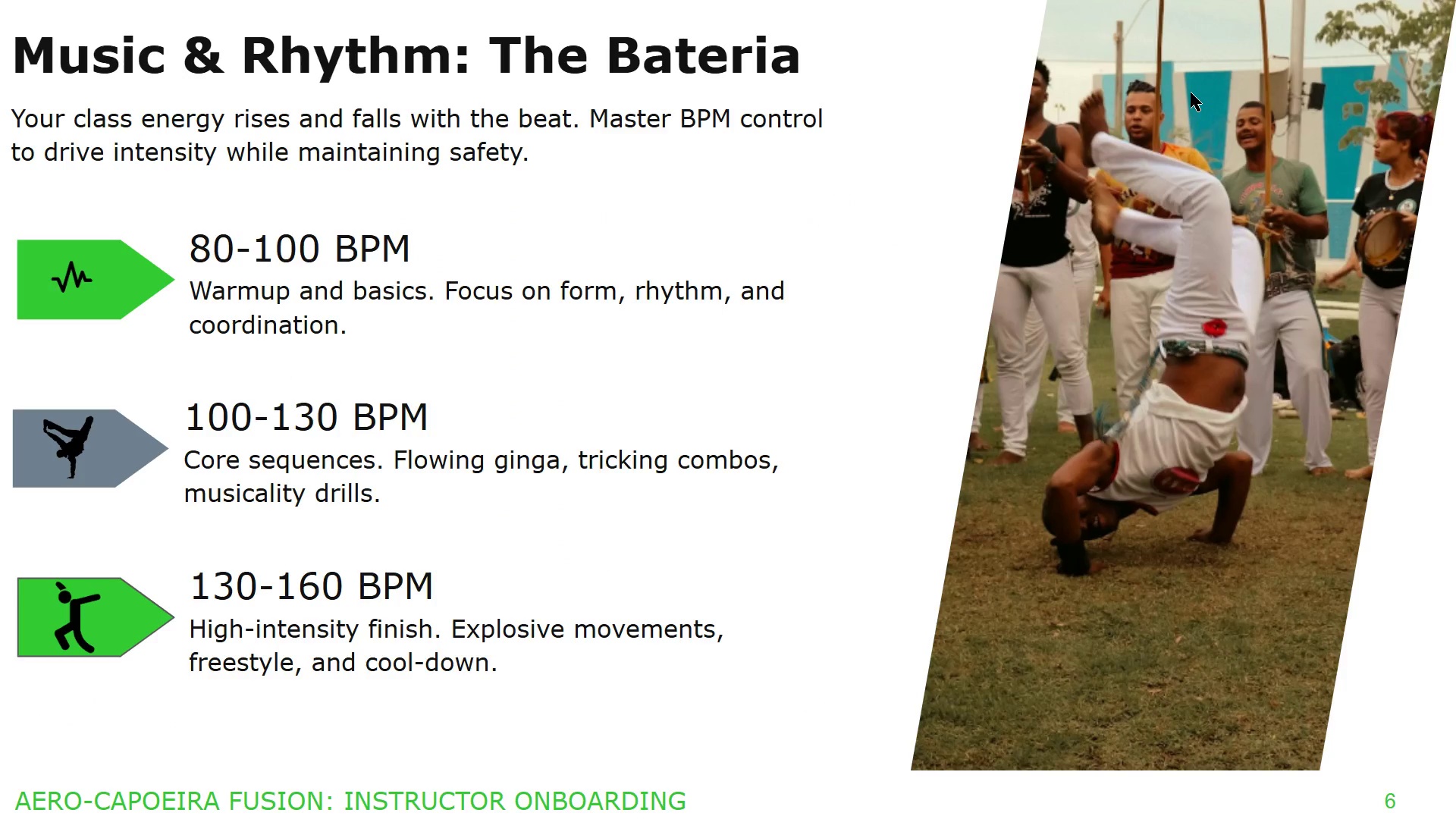 
key(ArrowRight)
 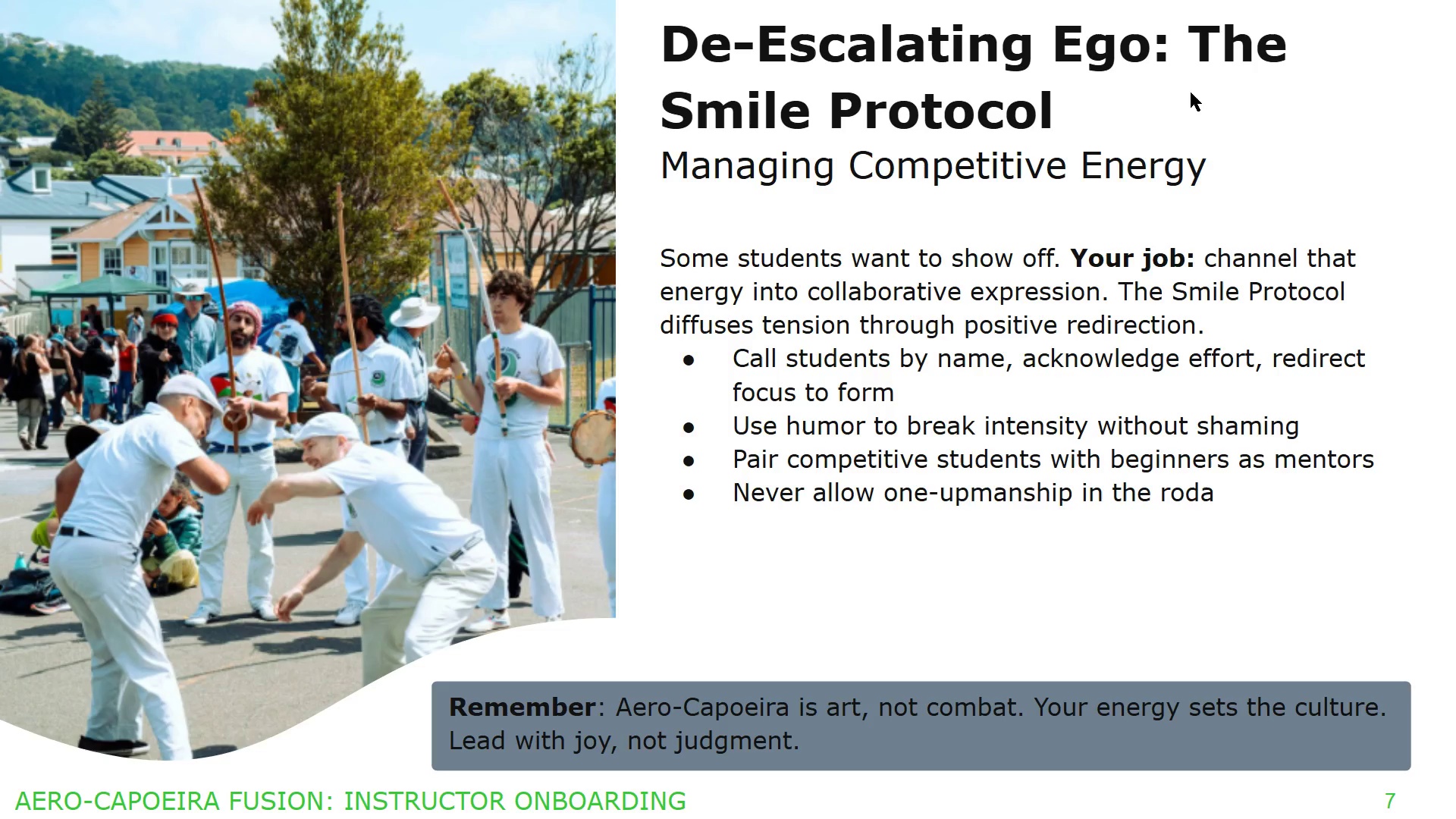 
key(ArrowRight)
 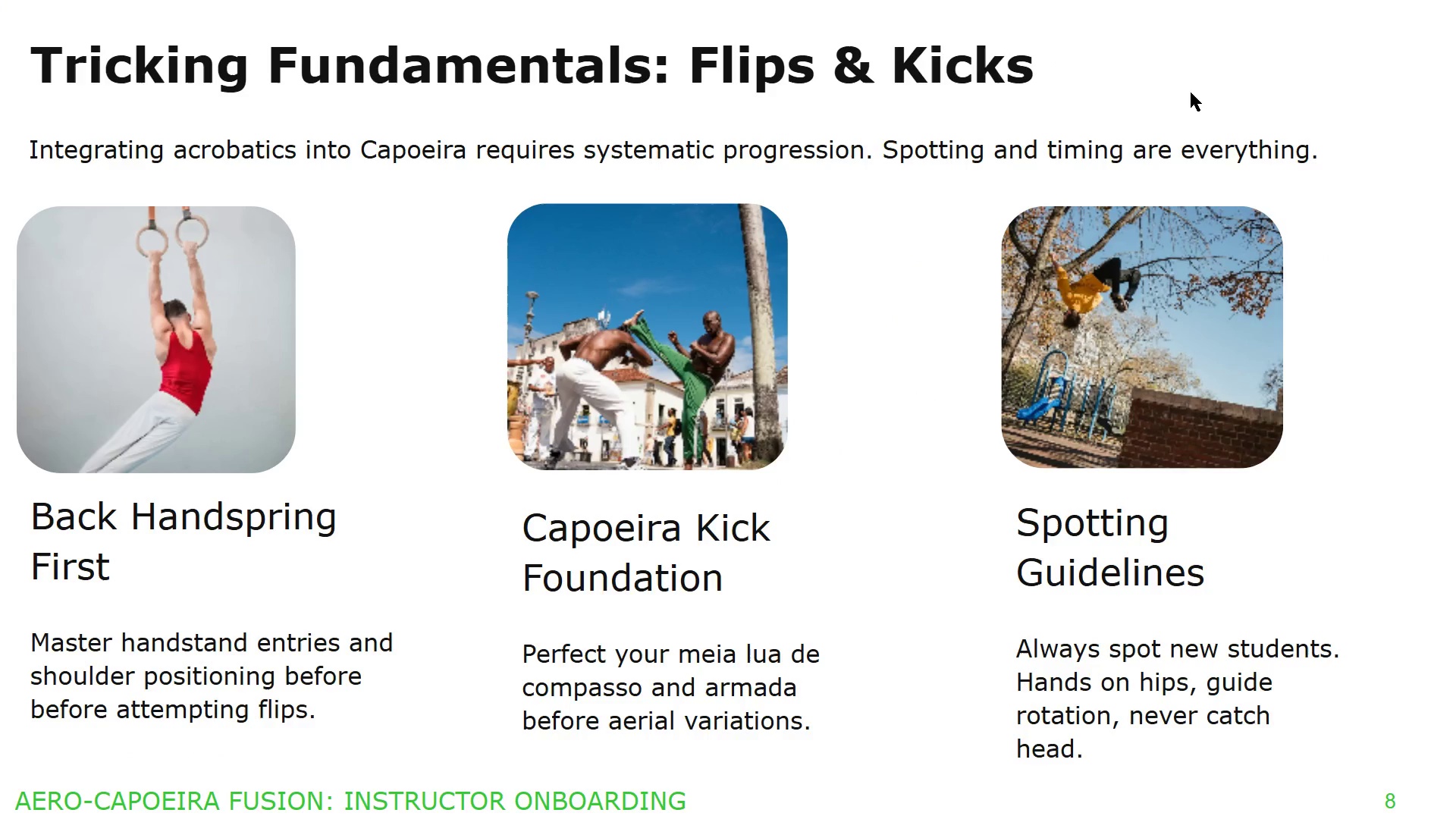 
key(ArrowRight)
 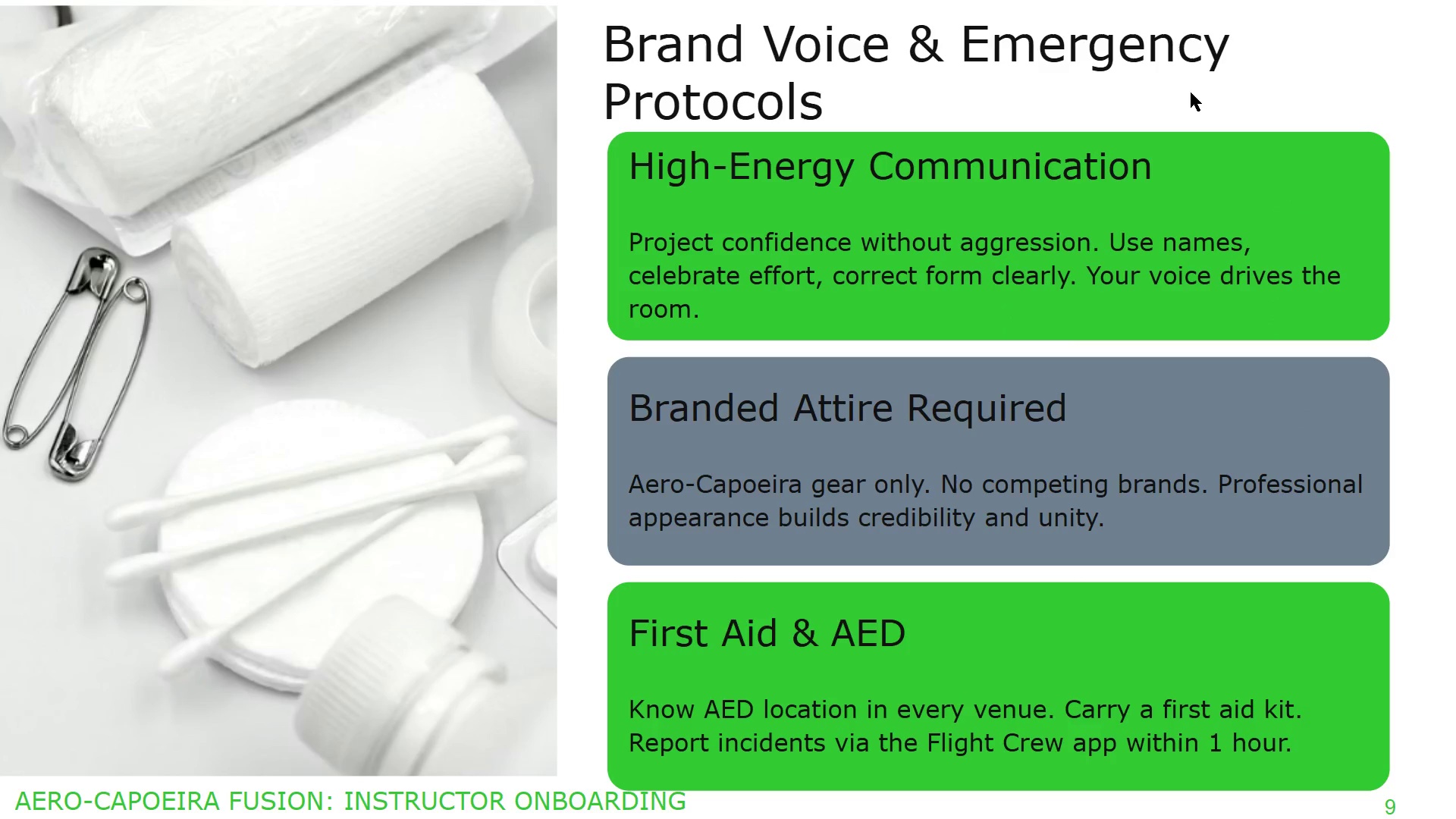 
key(ArrowRight)
 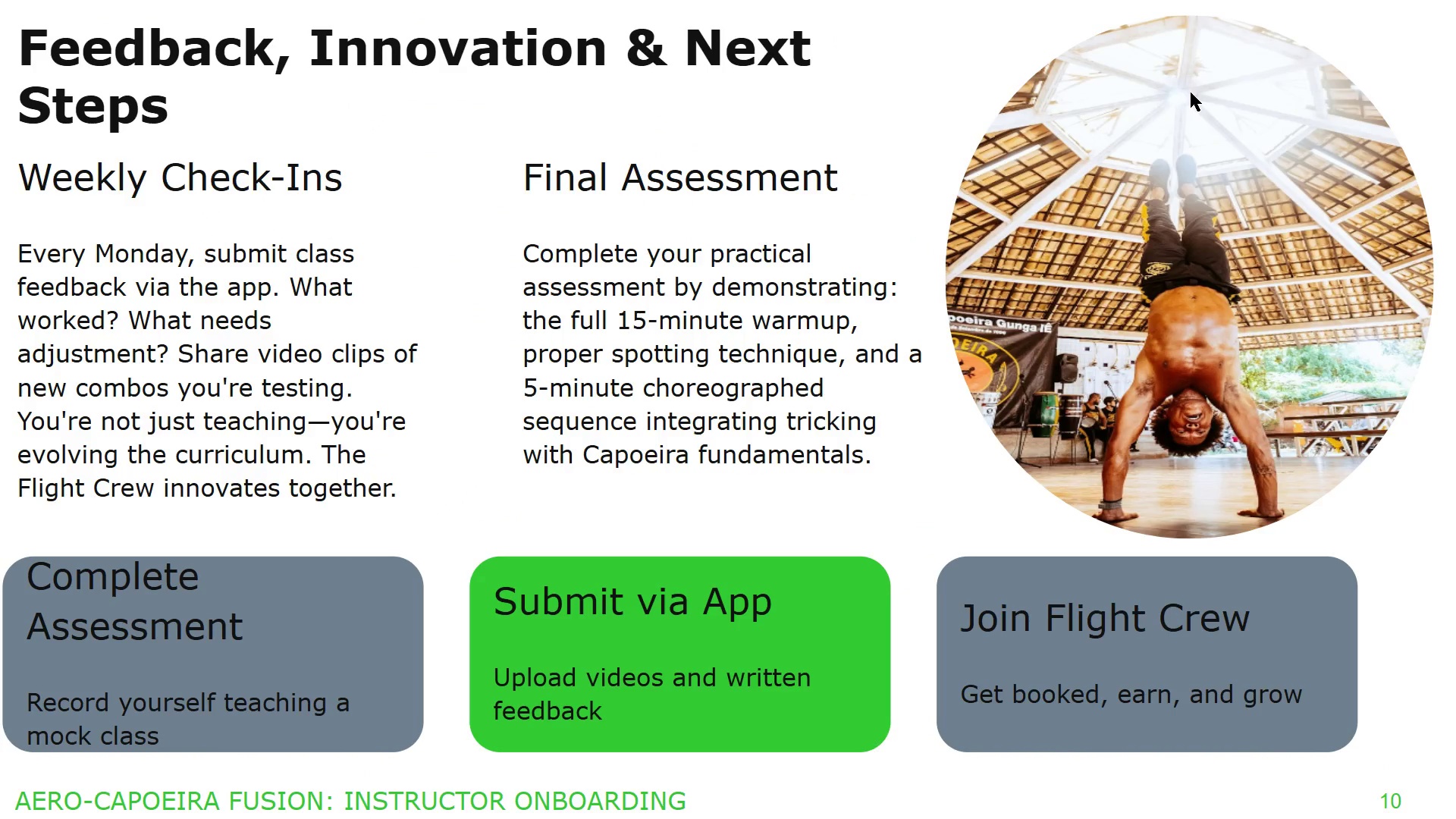 
key(ArrowRight)
 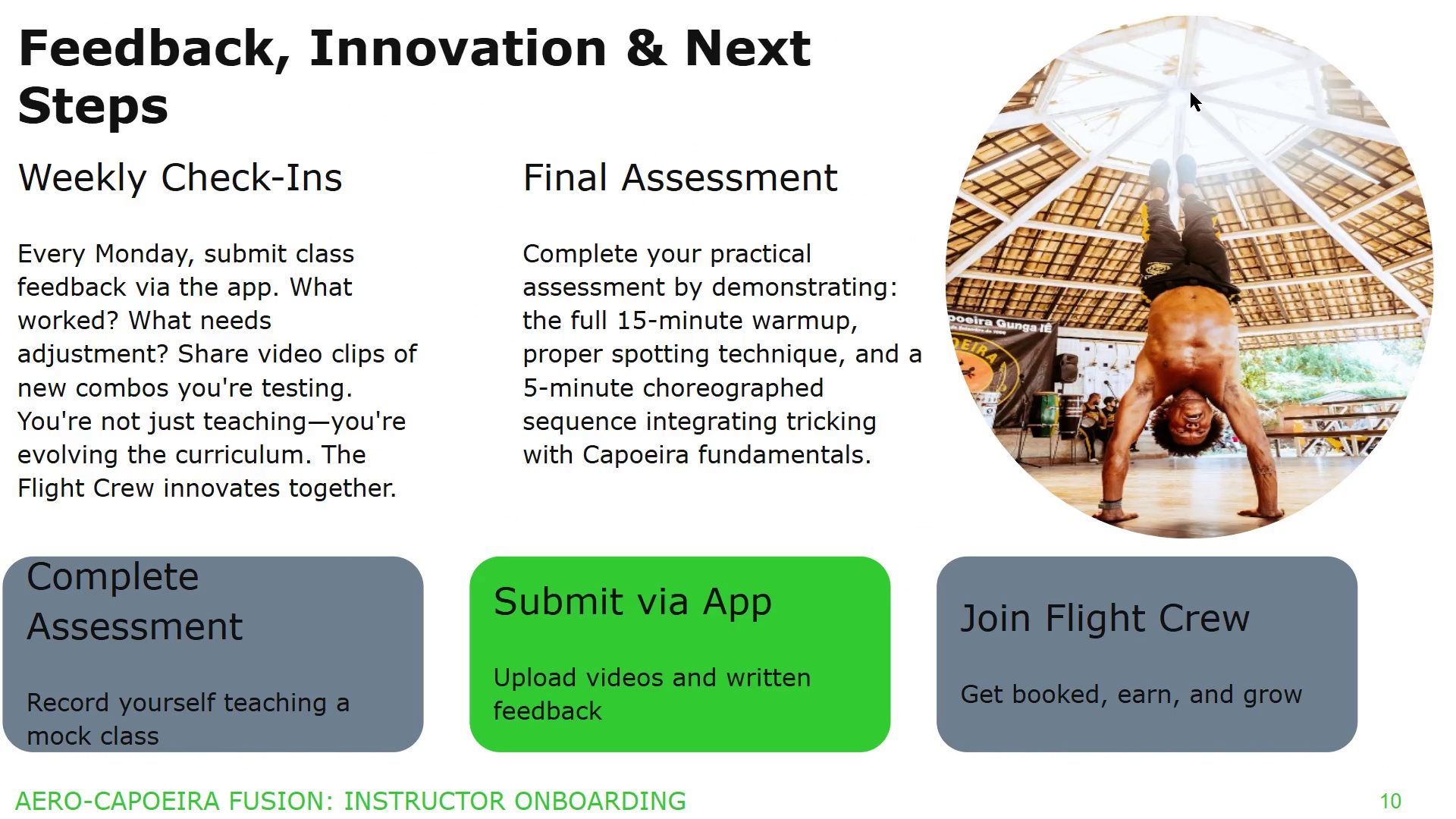 
key(Escape)
 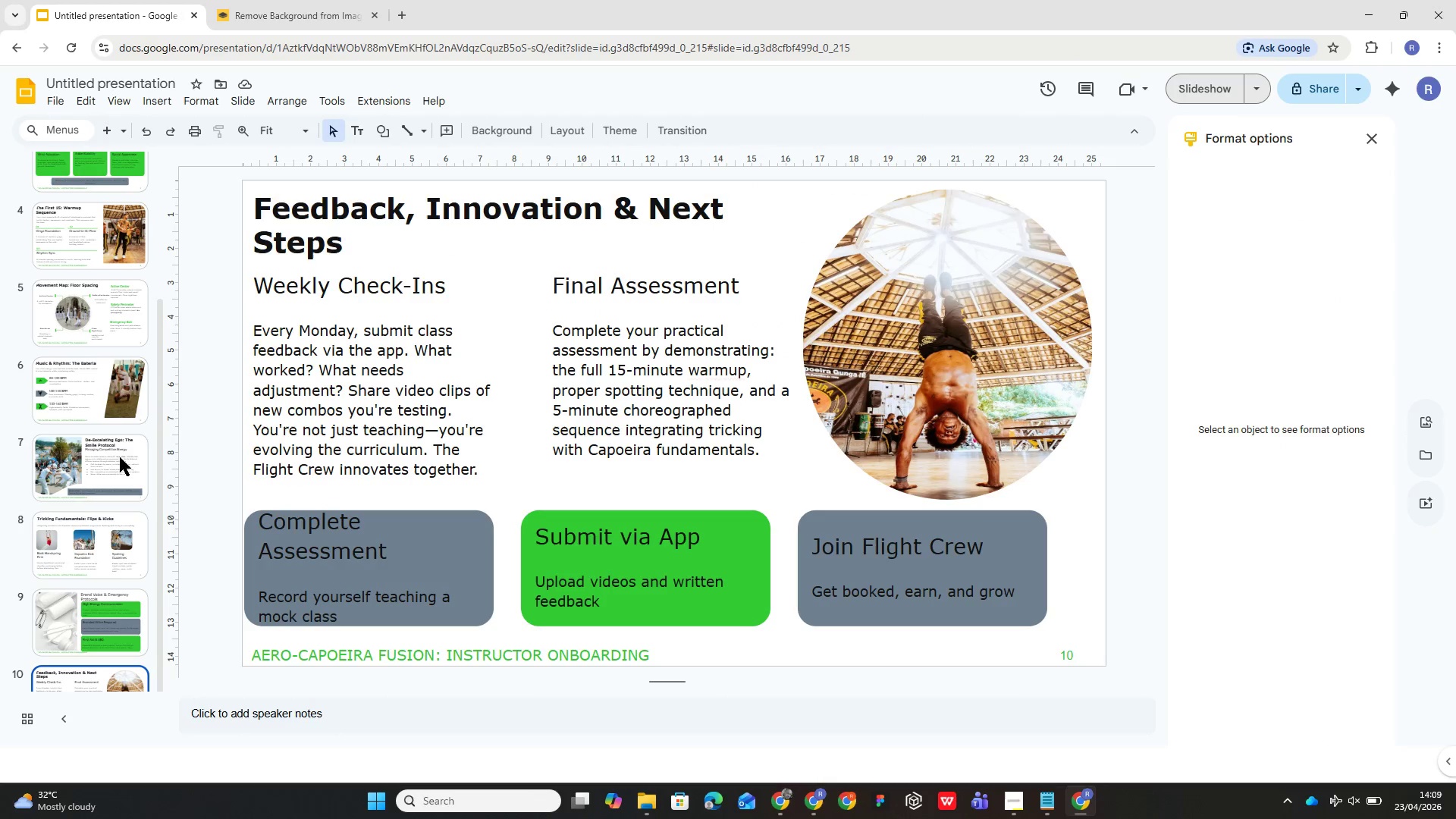 
left_click([37, 392])
 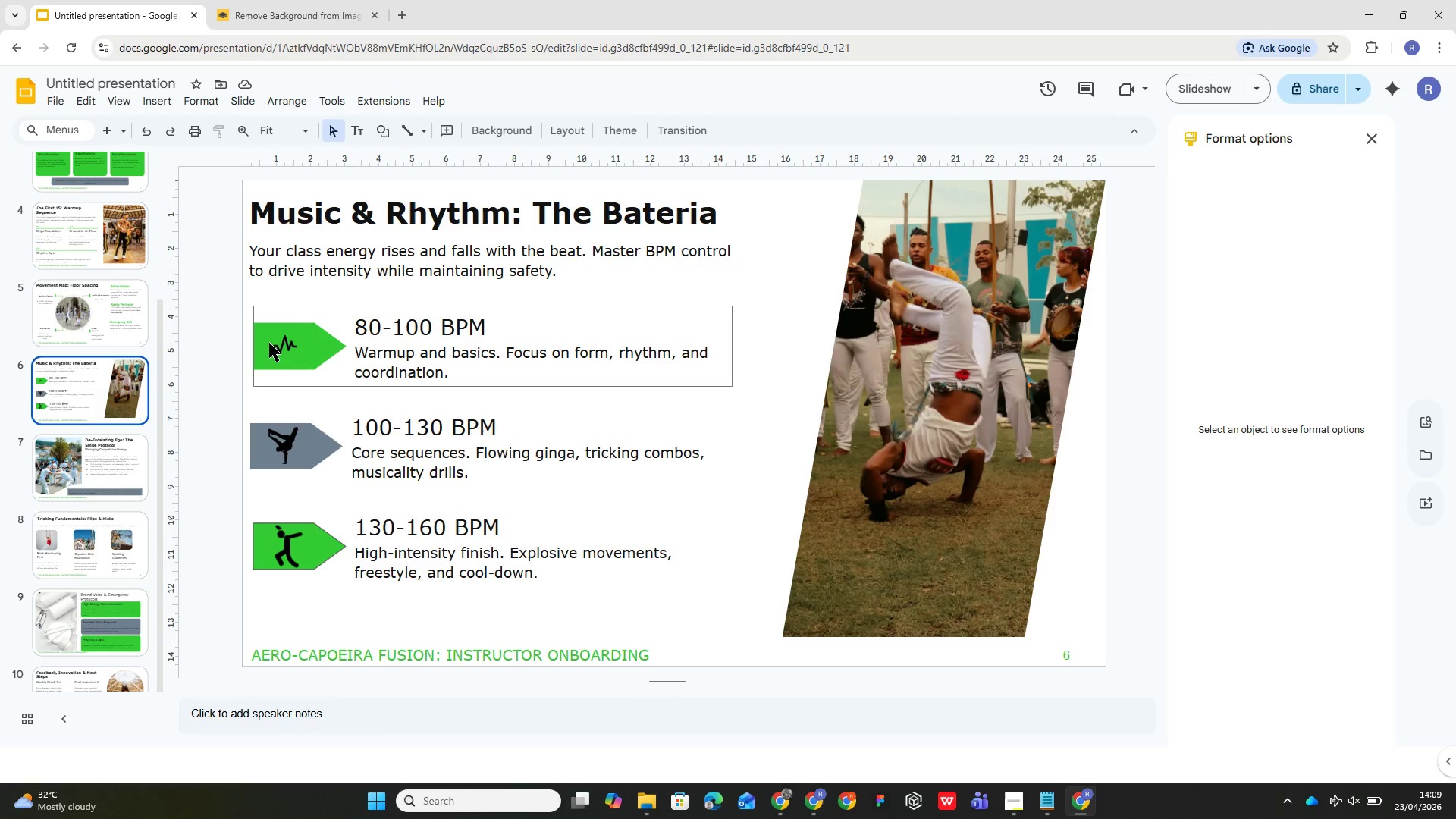 
left_click([281, 344])
 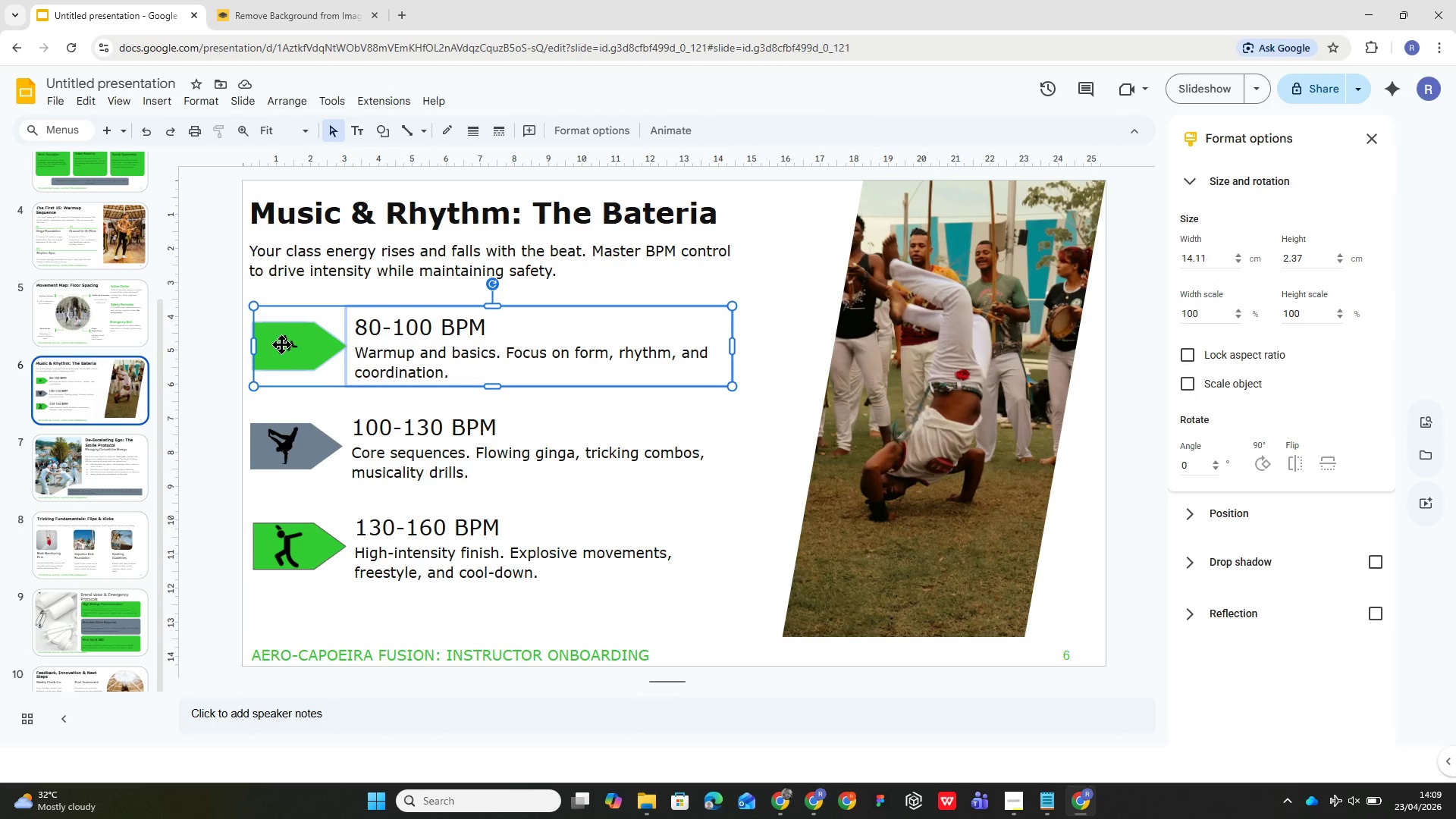 
left_click([283, 345])
 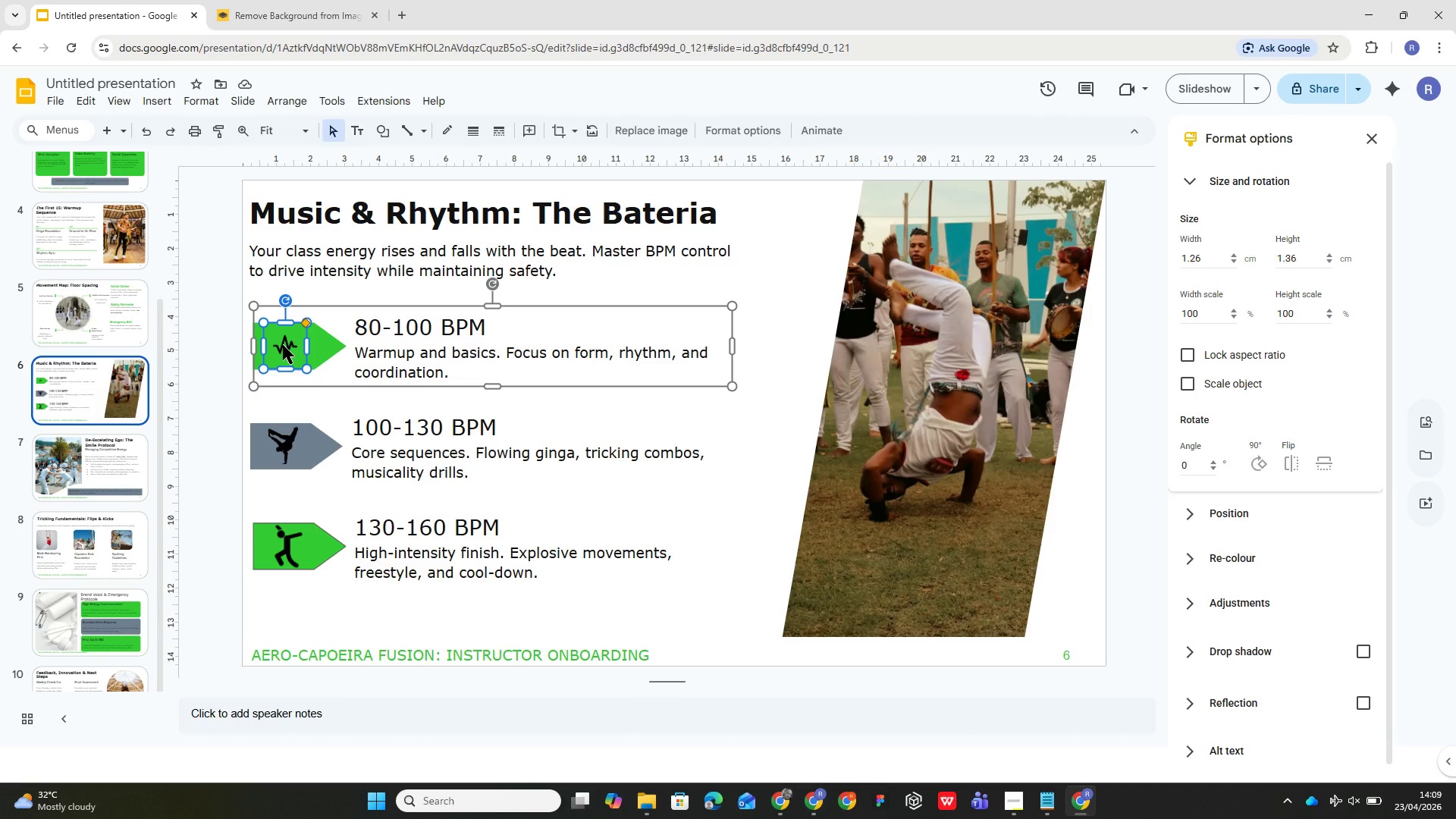 
left_click_drag(start_coordinate=[283, 345], to_coordinate=[322, 293])
 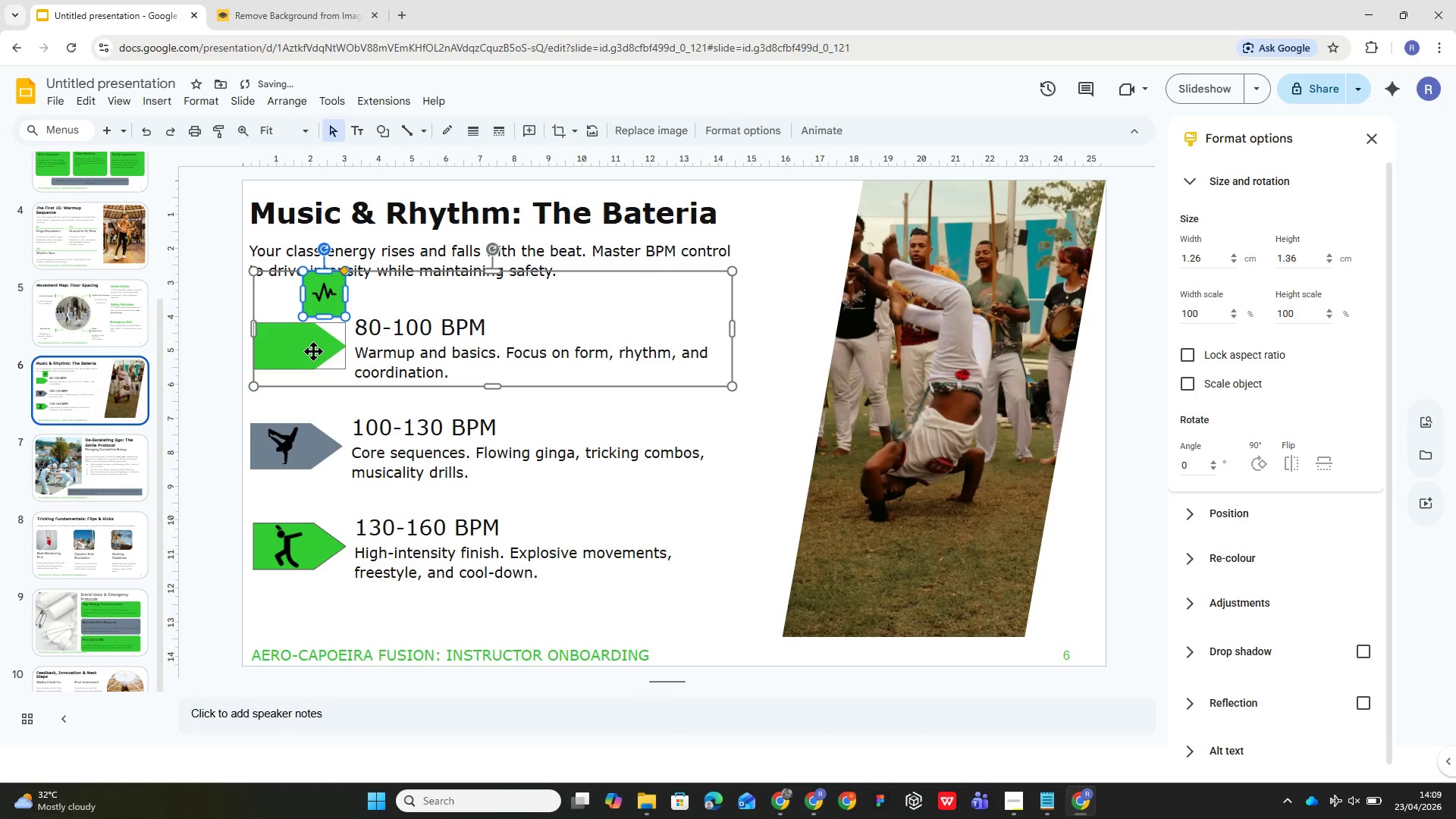 
key(Control+Z)
 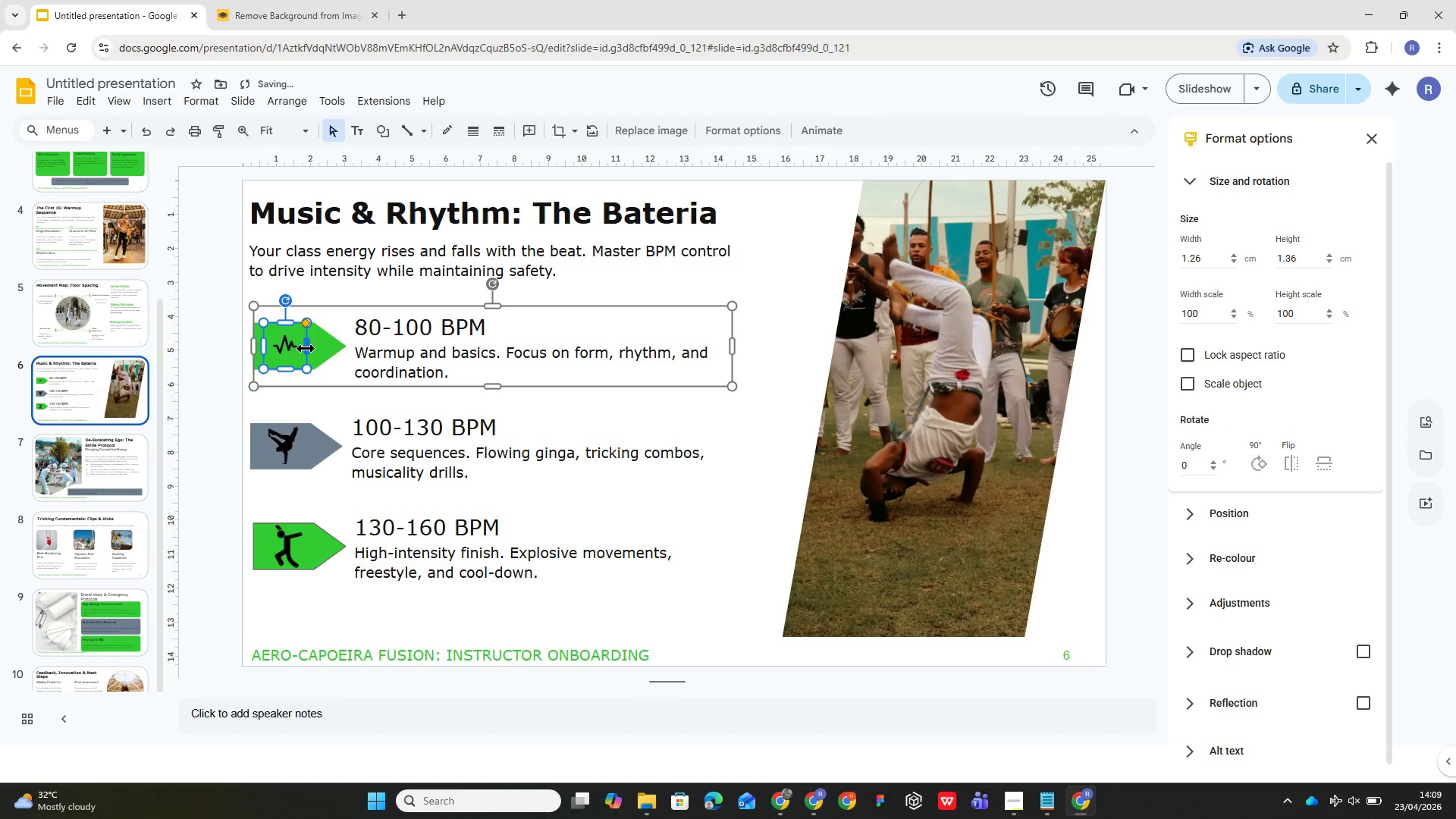 
key(Delete)
 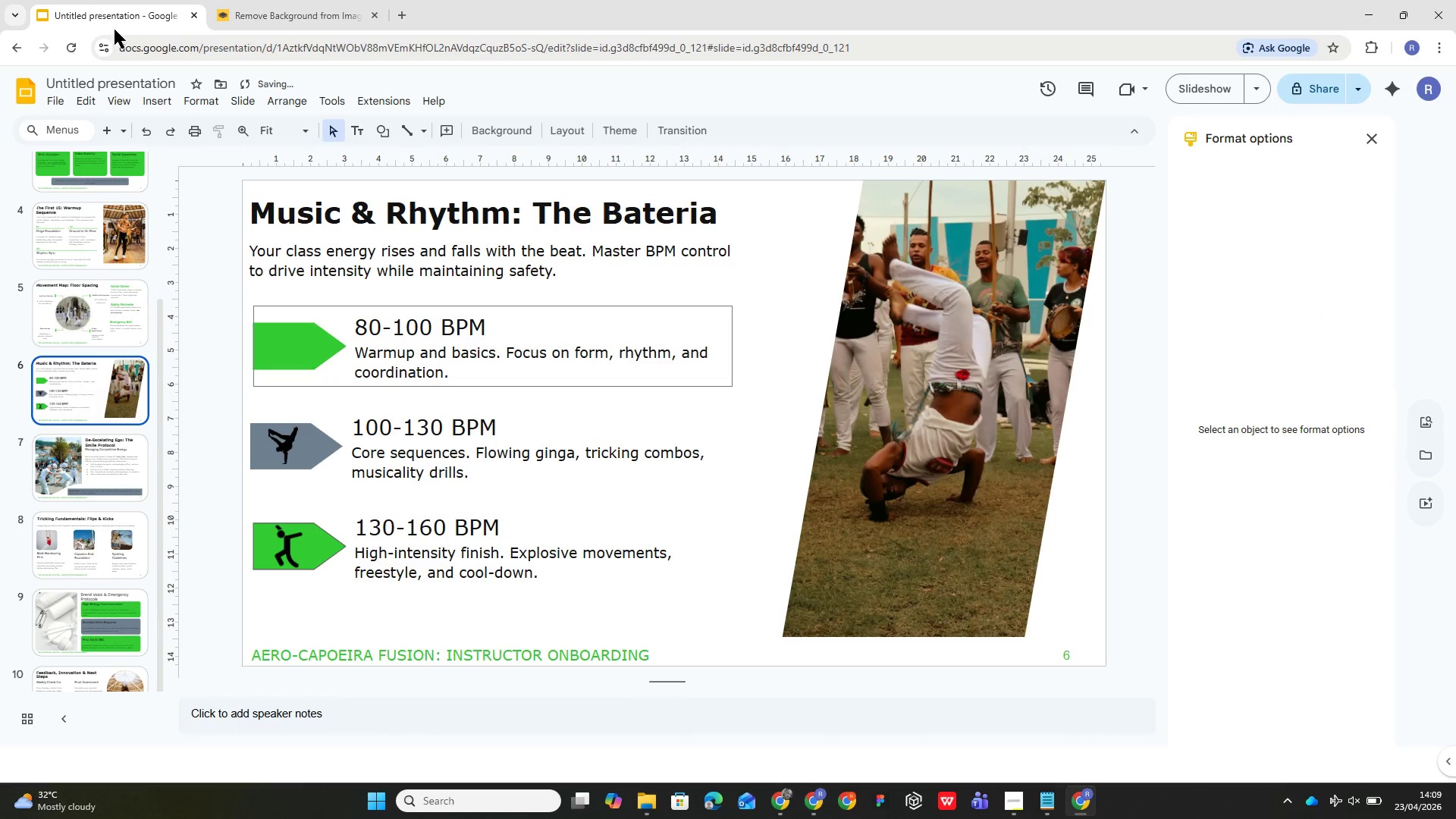 
left_click([156, 93])
 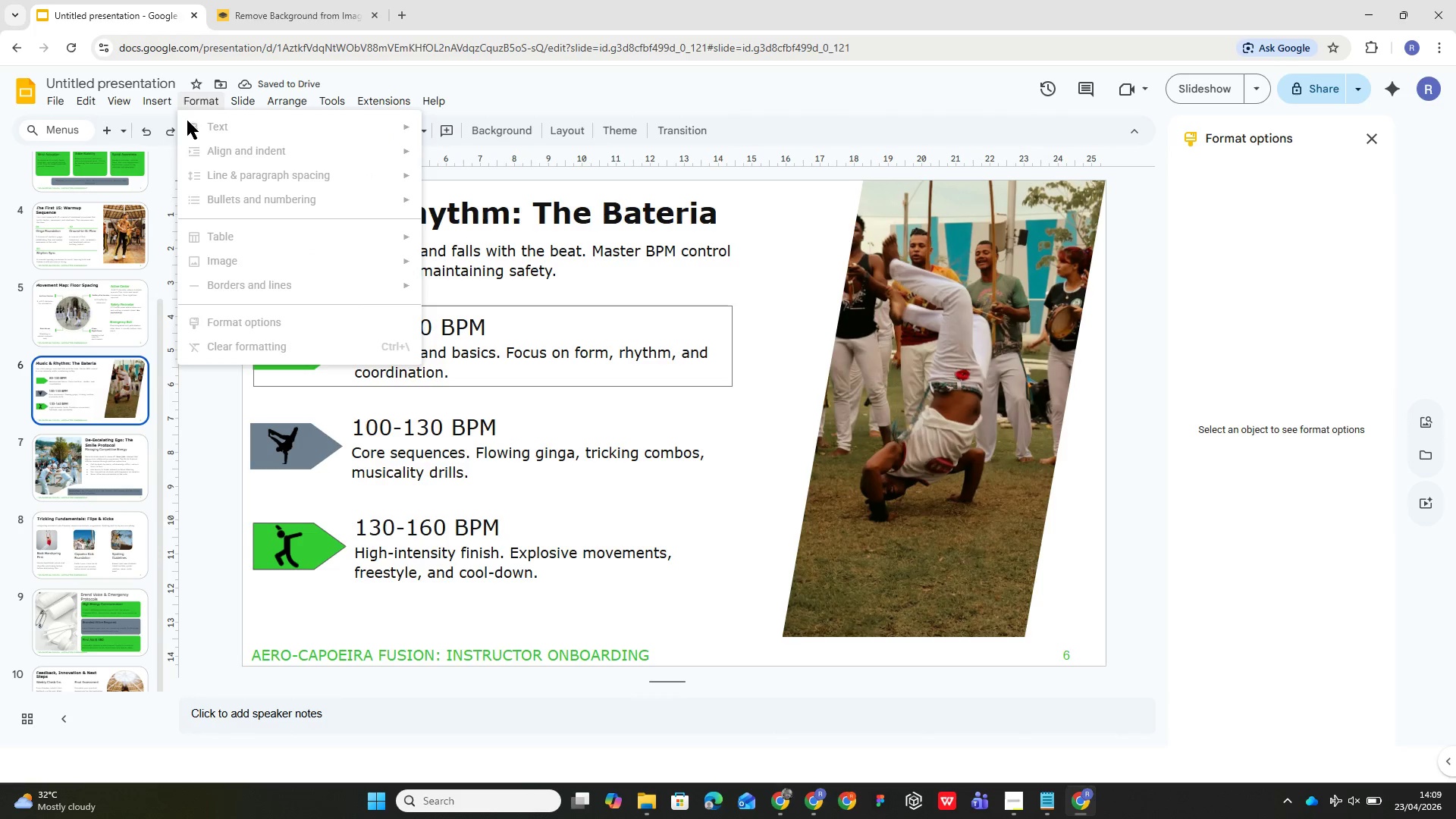 
mouse_move([193, 120])
 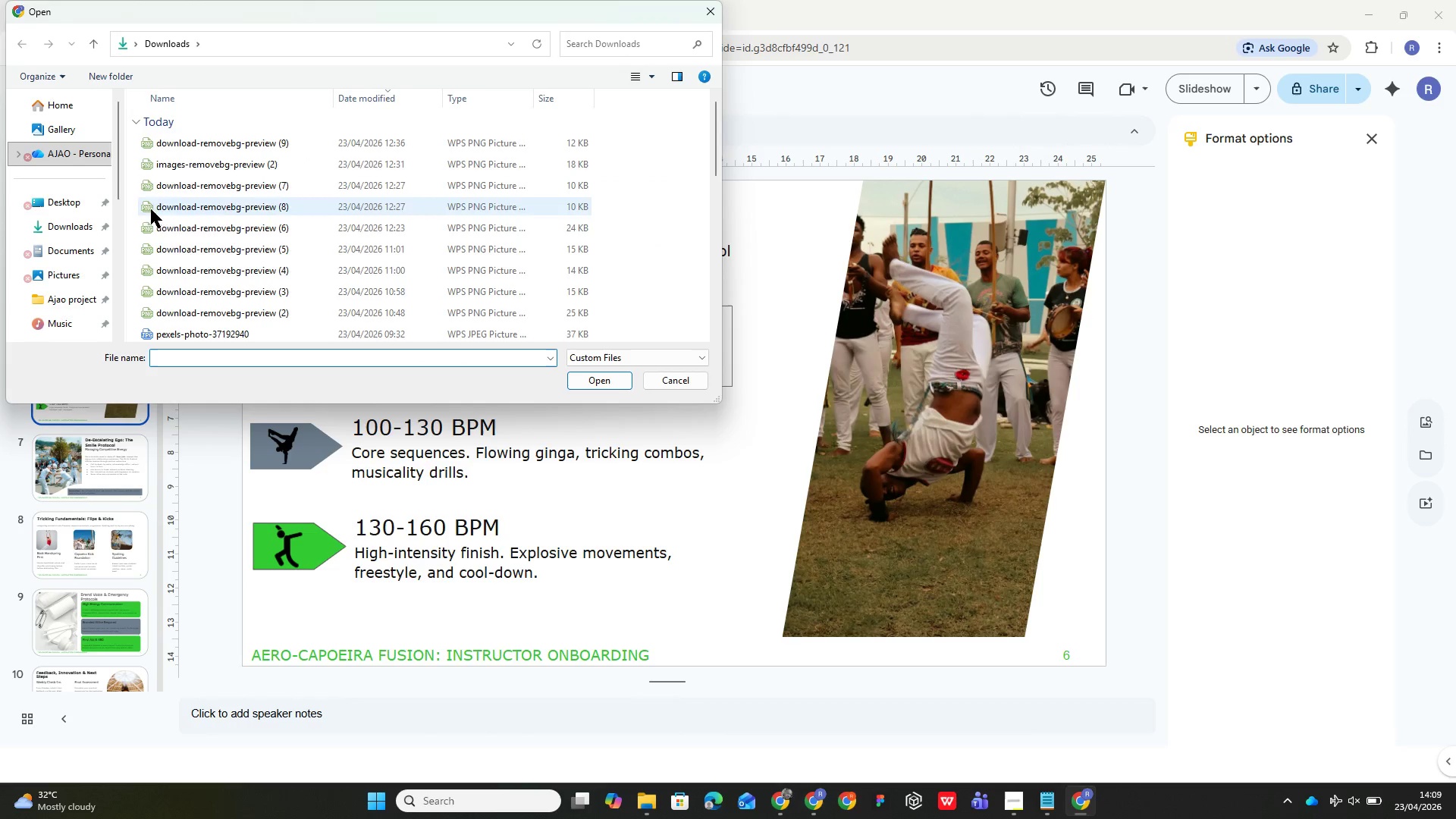 
left_click([188, 181])
 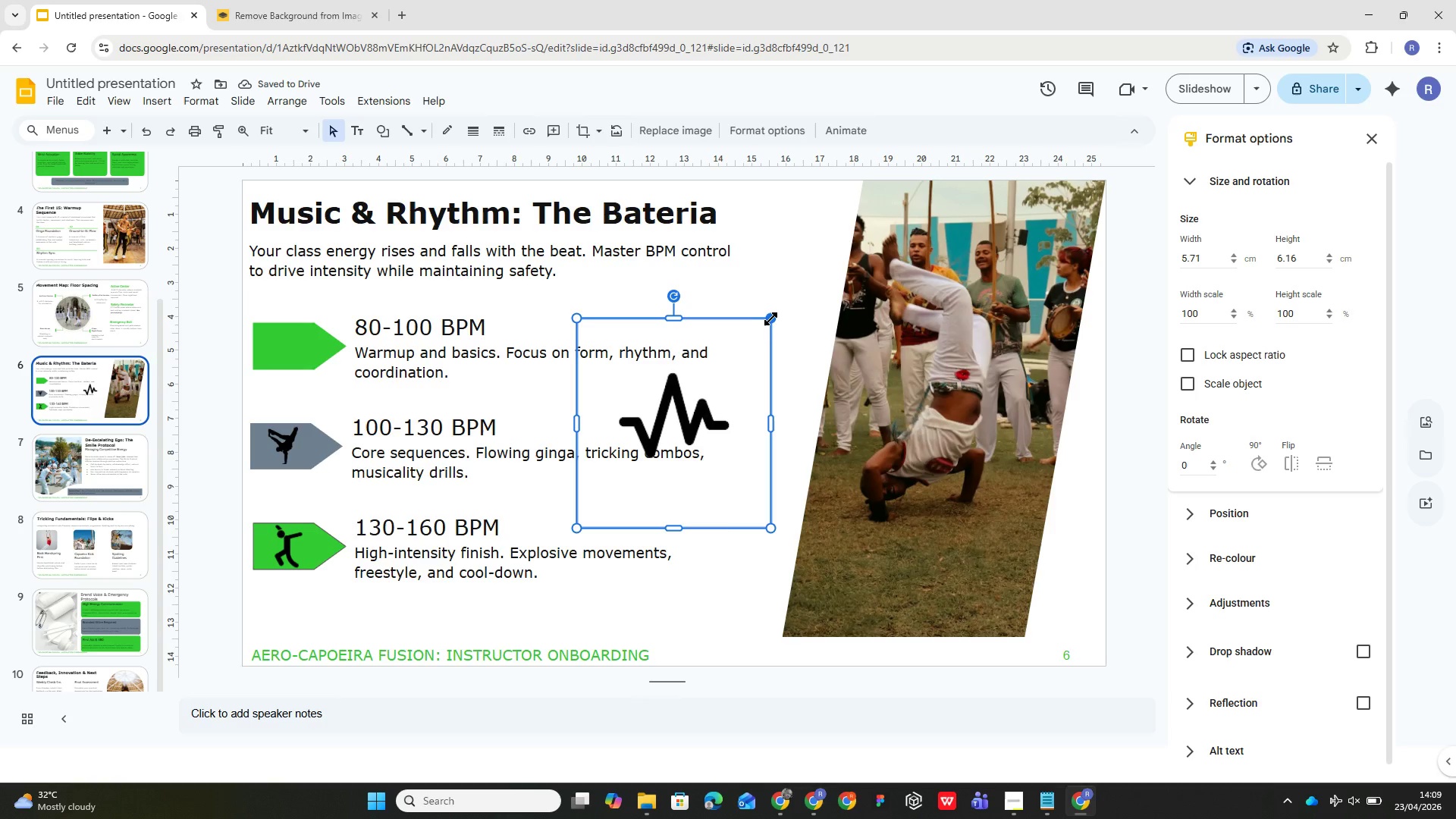 
hold_key(key=ShiftLeft, duration=2.55)
left_click_drag(start_coordinate=[771, 318], to_coordinate=[620, 507])
 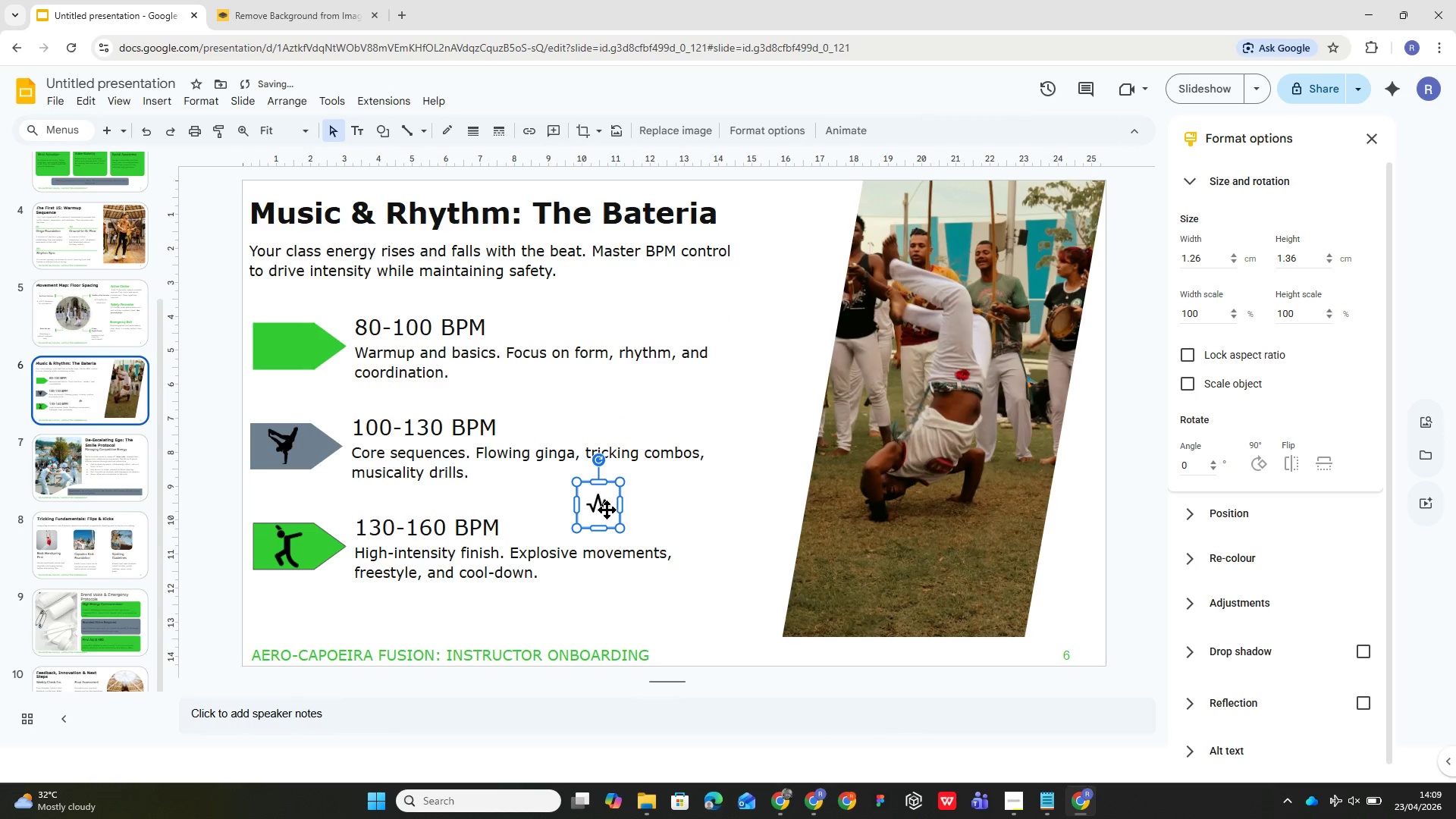 
left_click_drag(start_coordinate=[606, 510], to_coordinate=[292, 348])
 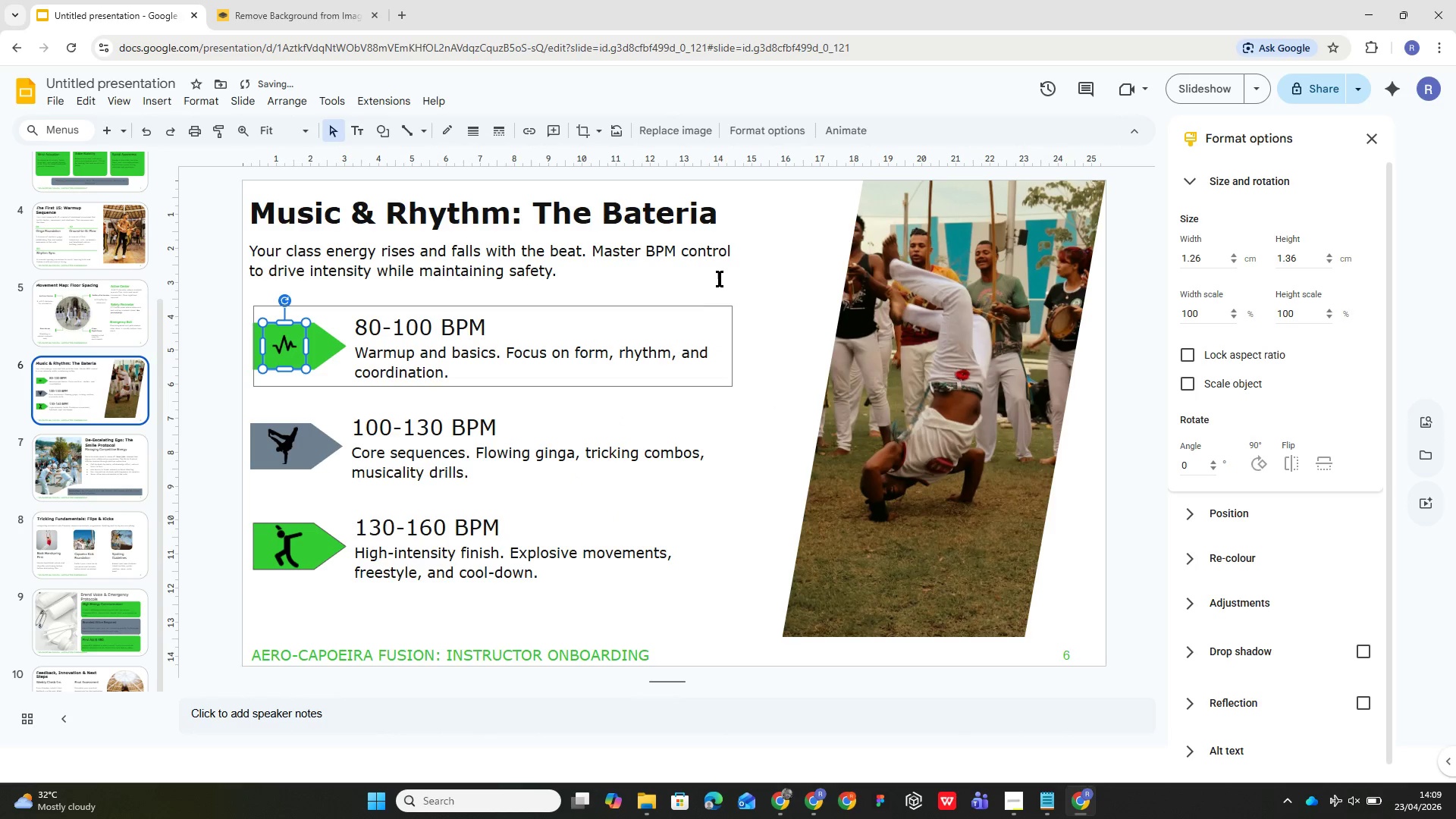 
left_click([761, 255])
 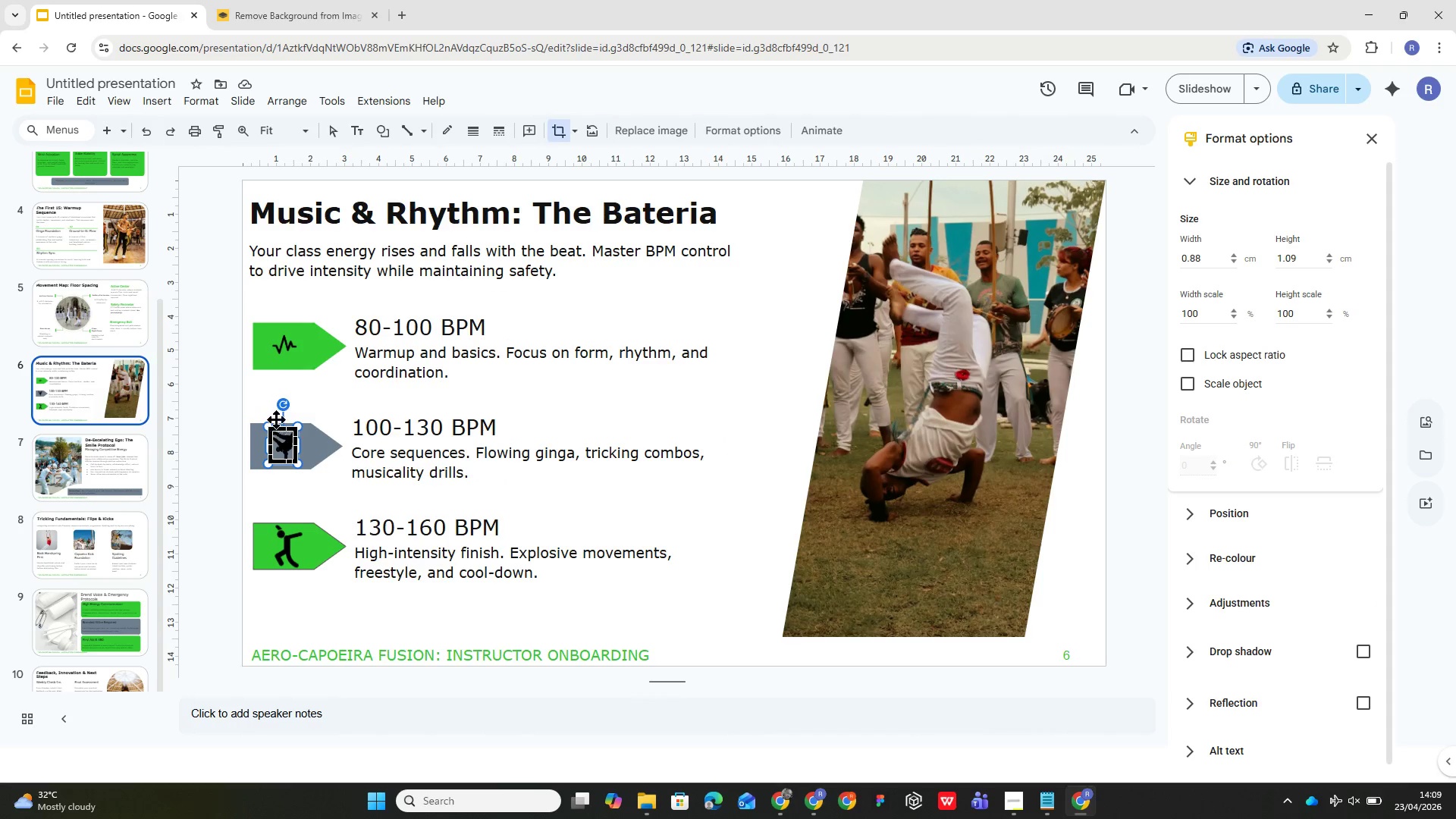 
wait(6.51)
 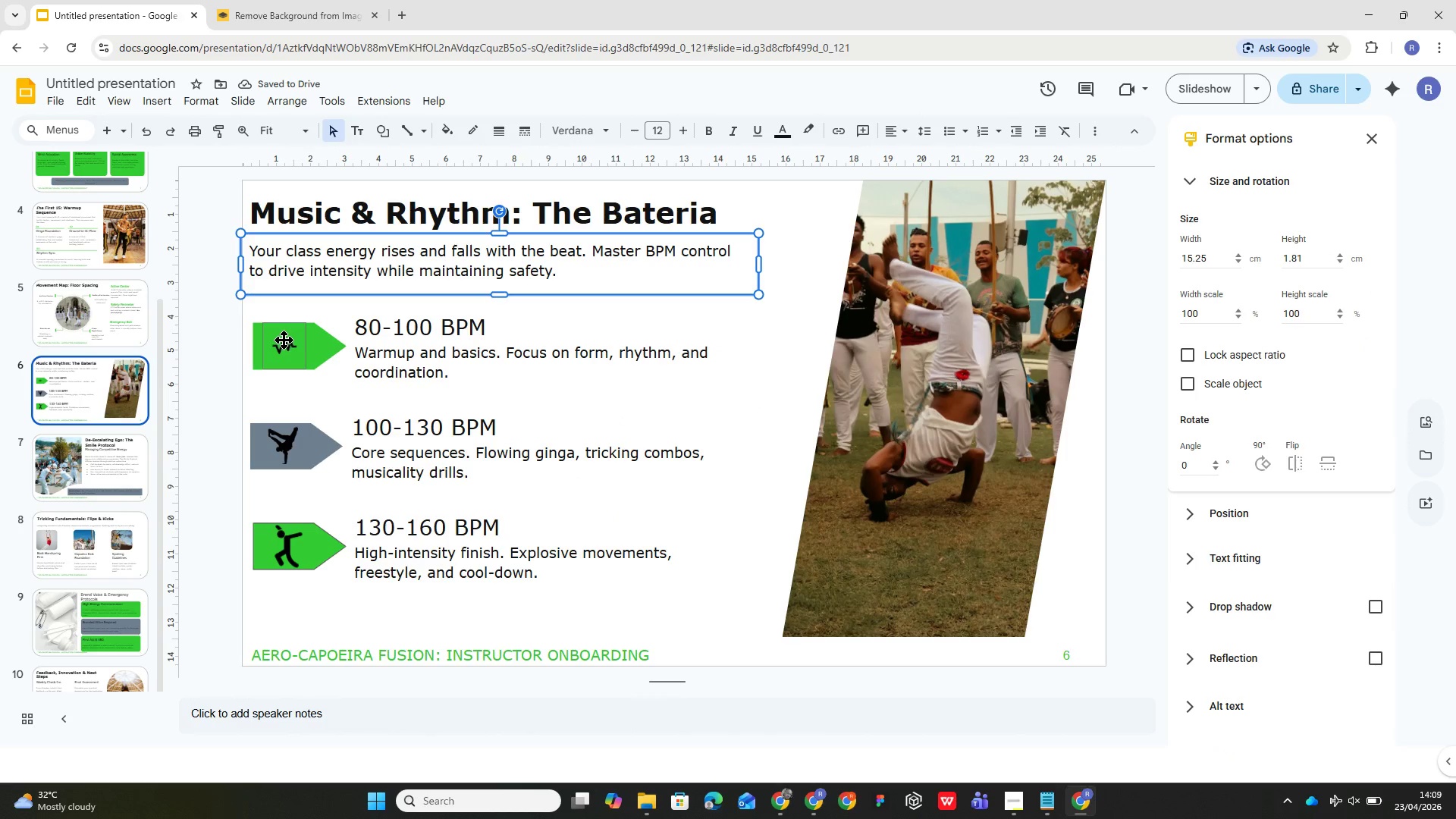 
double_click([284, 338])
 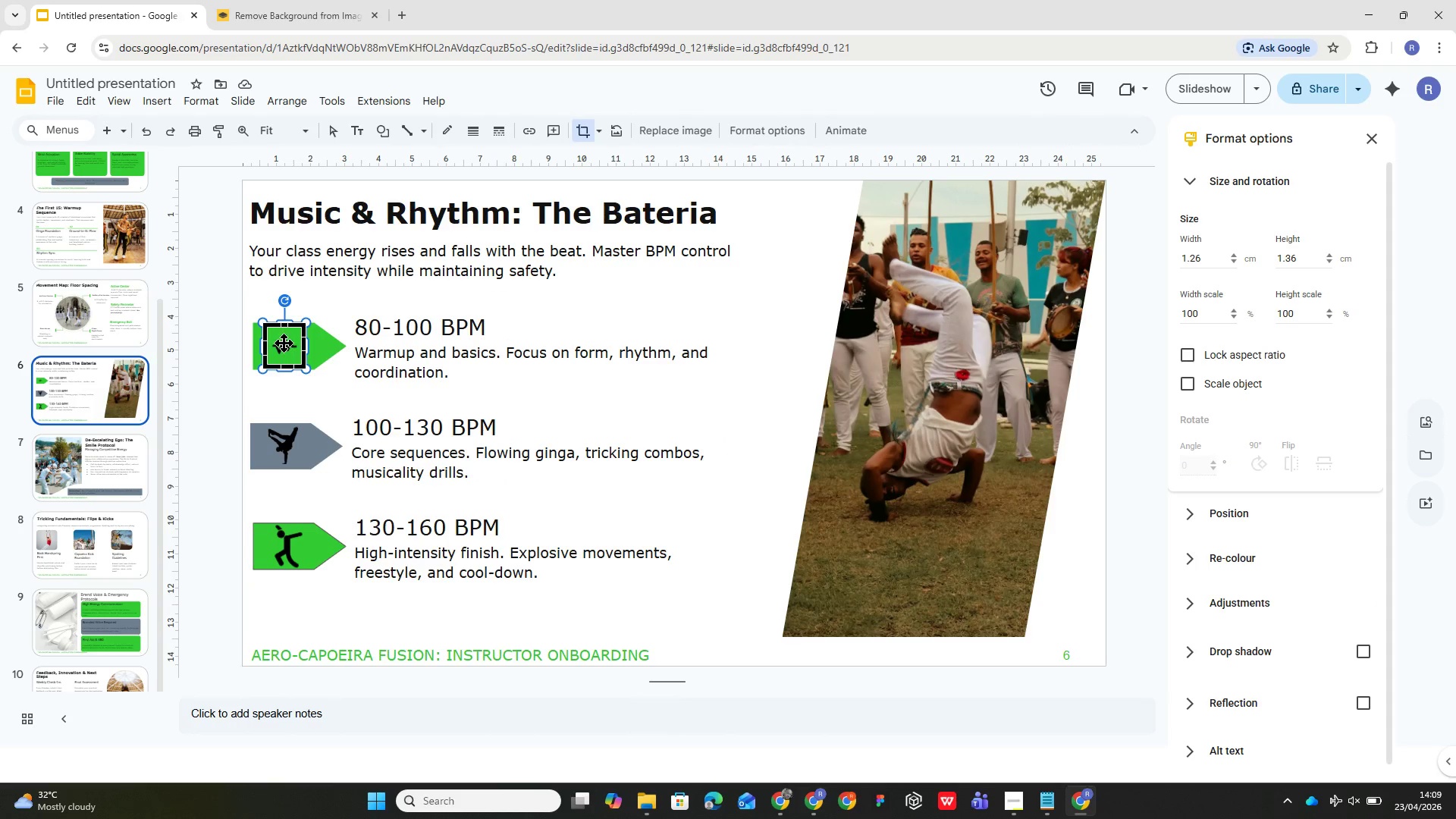 
key(Alt+Control+G)
 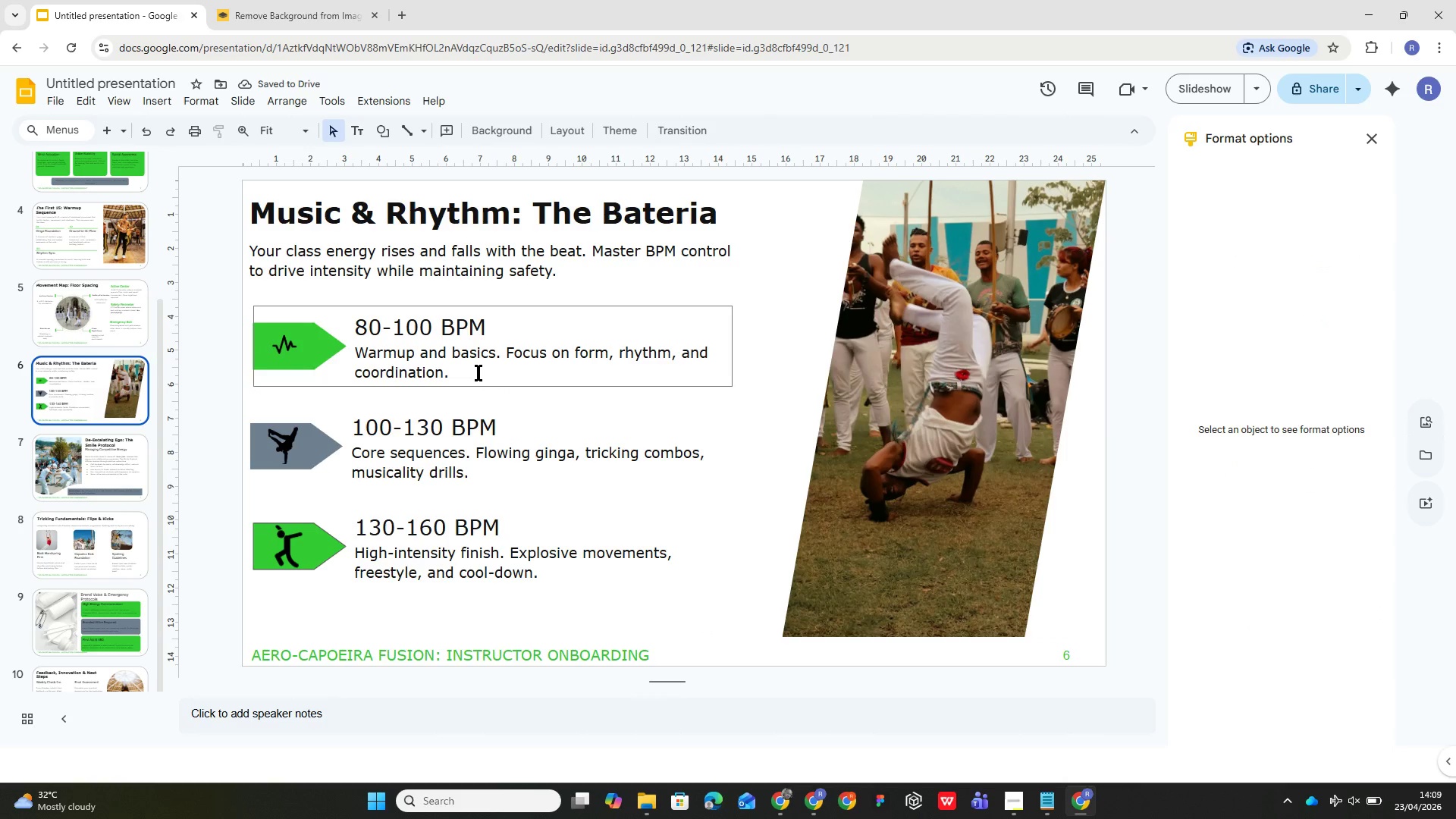 
wait(10.34)
 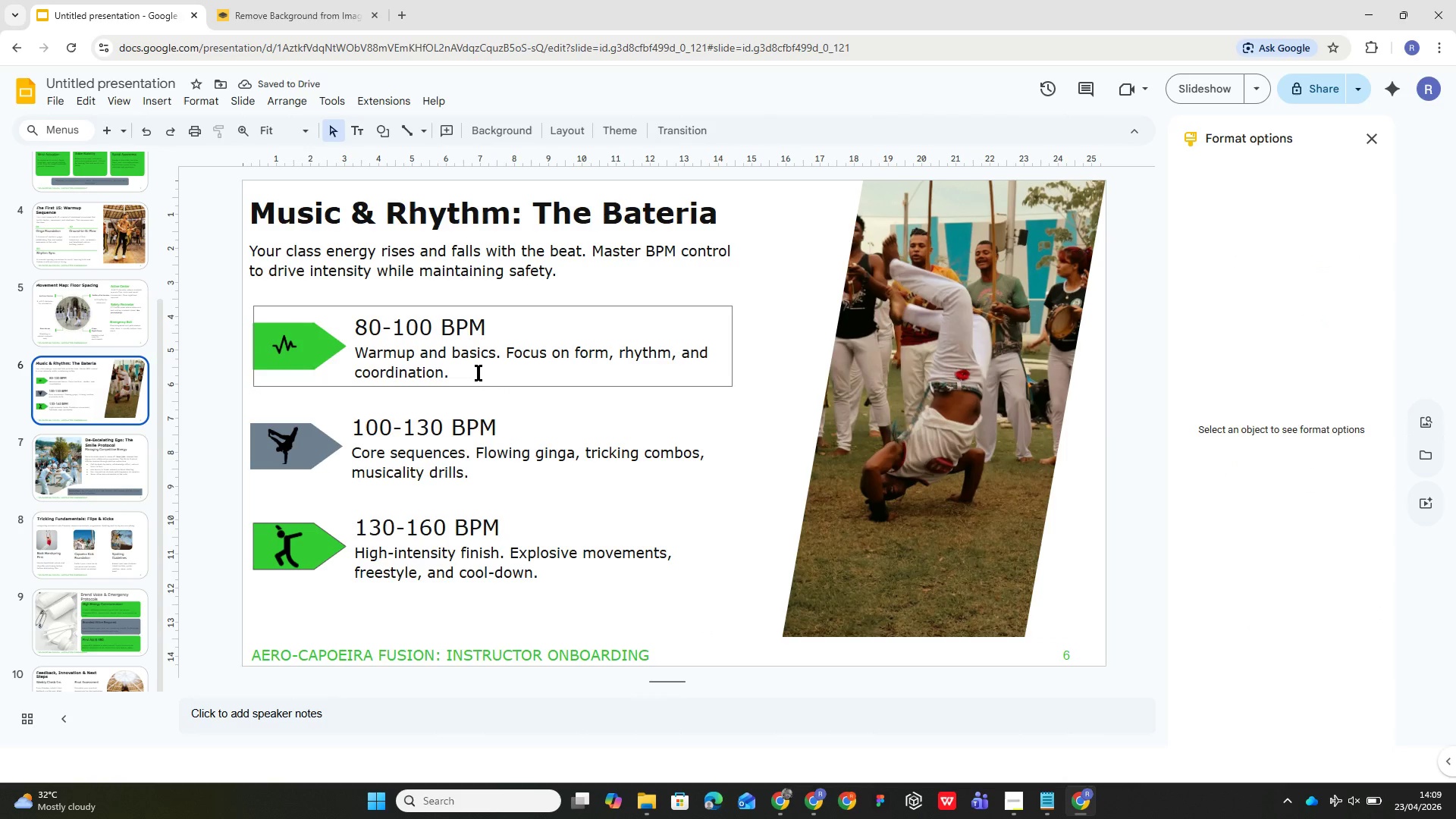 
left_click([143, 447])
 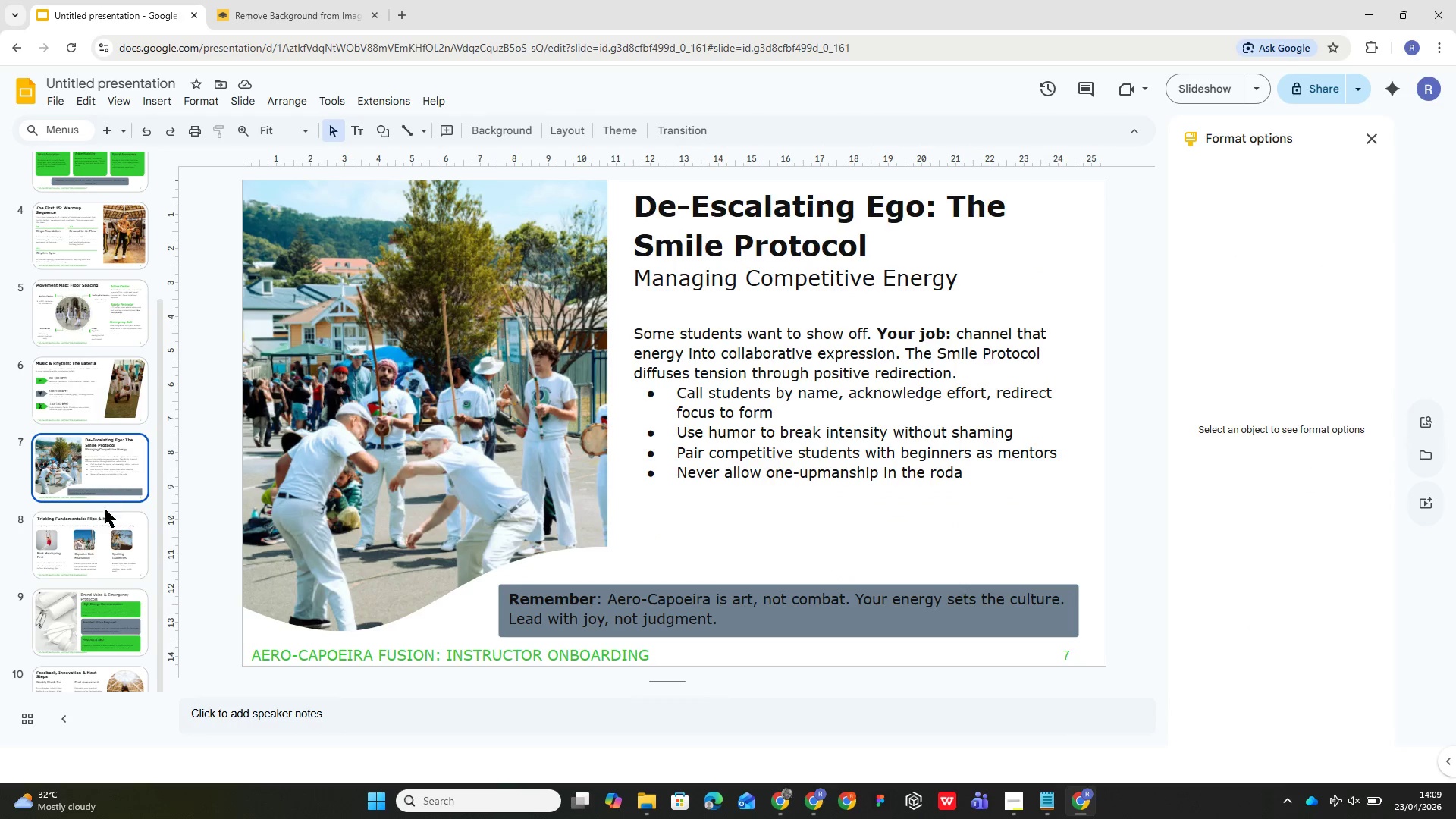 
left_click([104, 510])
 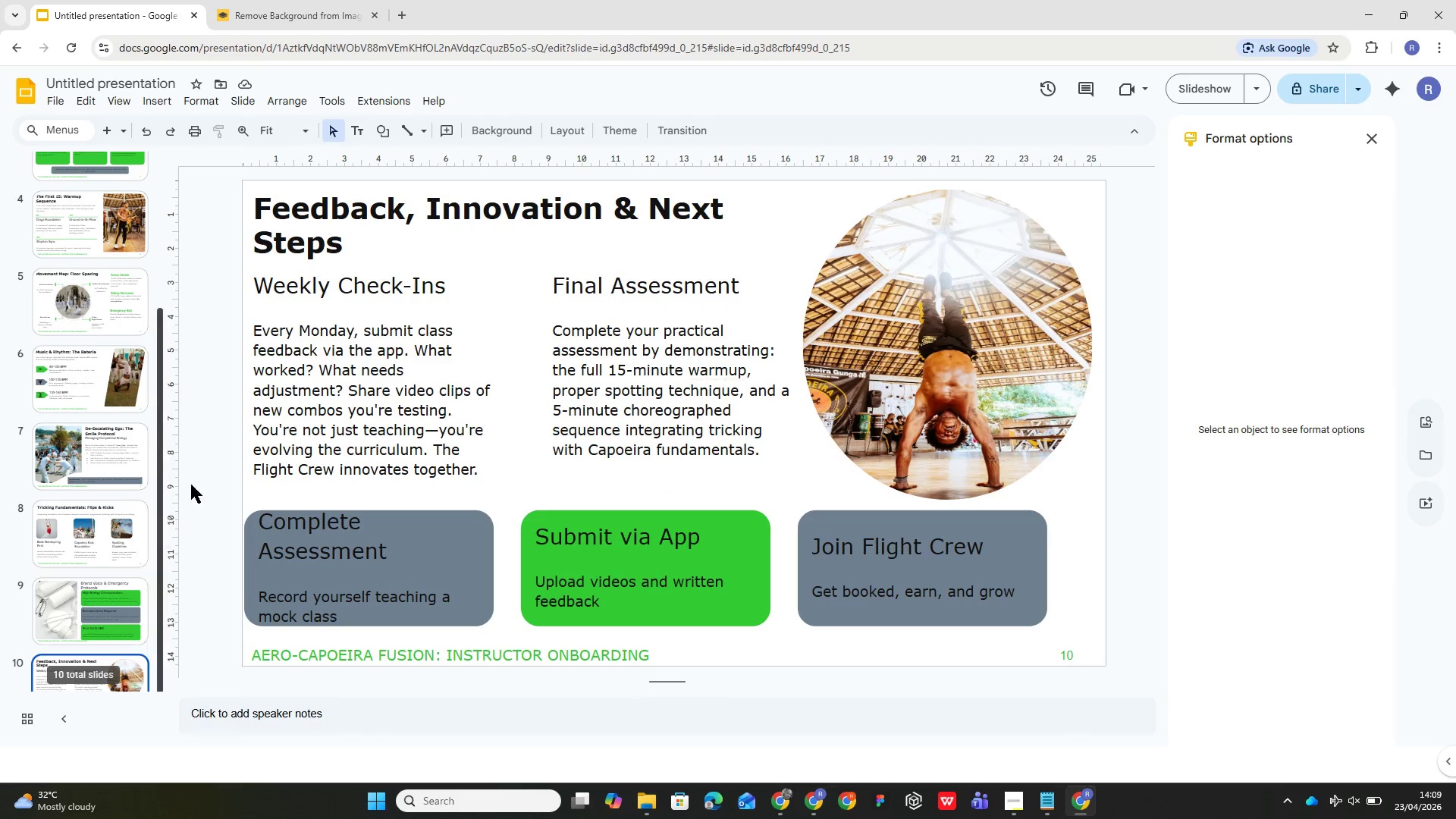 
scroll: coordinate [74, 213], scroll_direction: up, amount: 12.0
 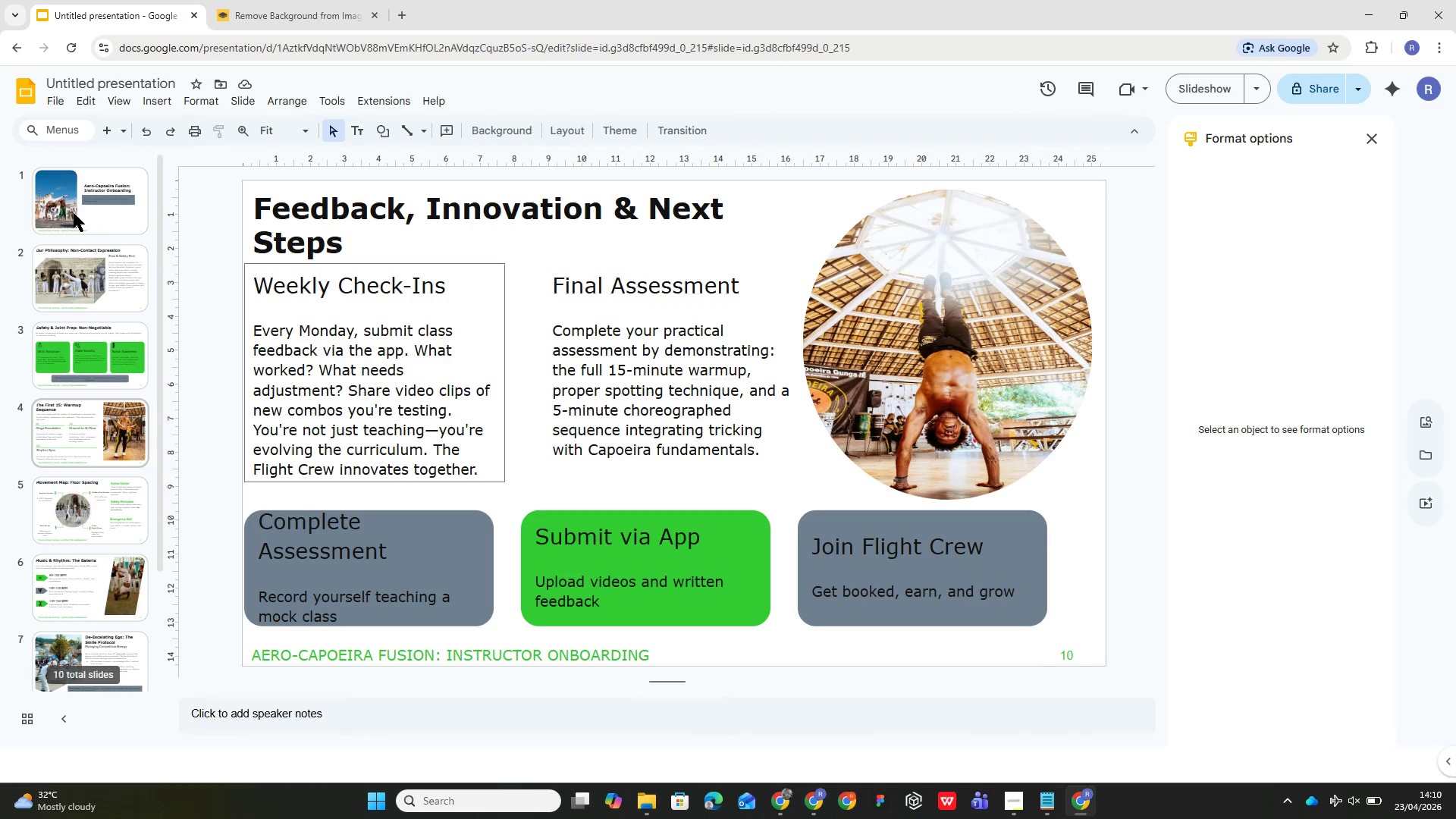 
left_click([74, 213])
 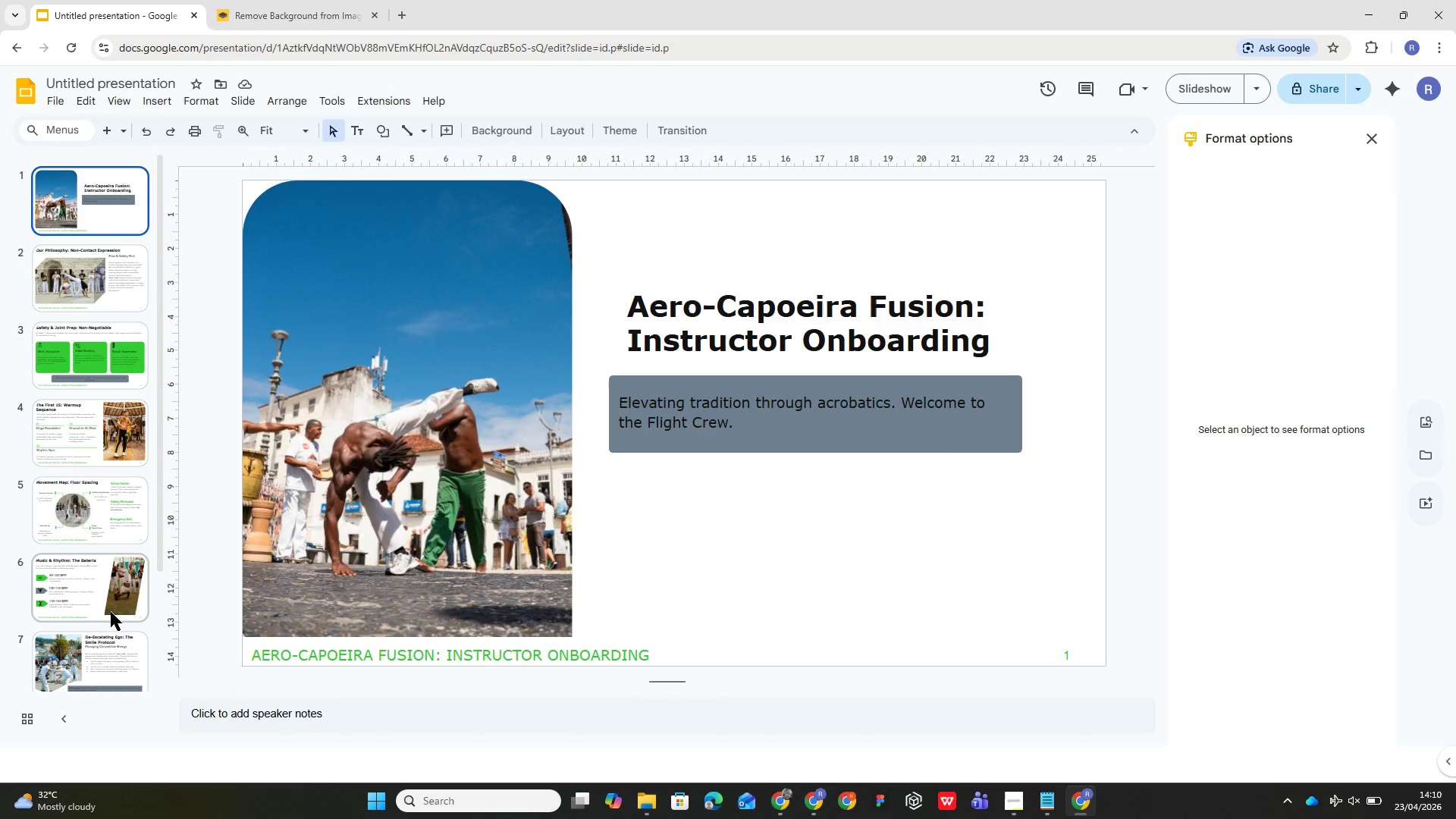 